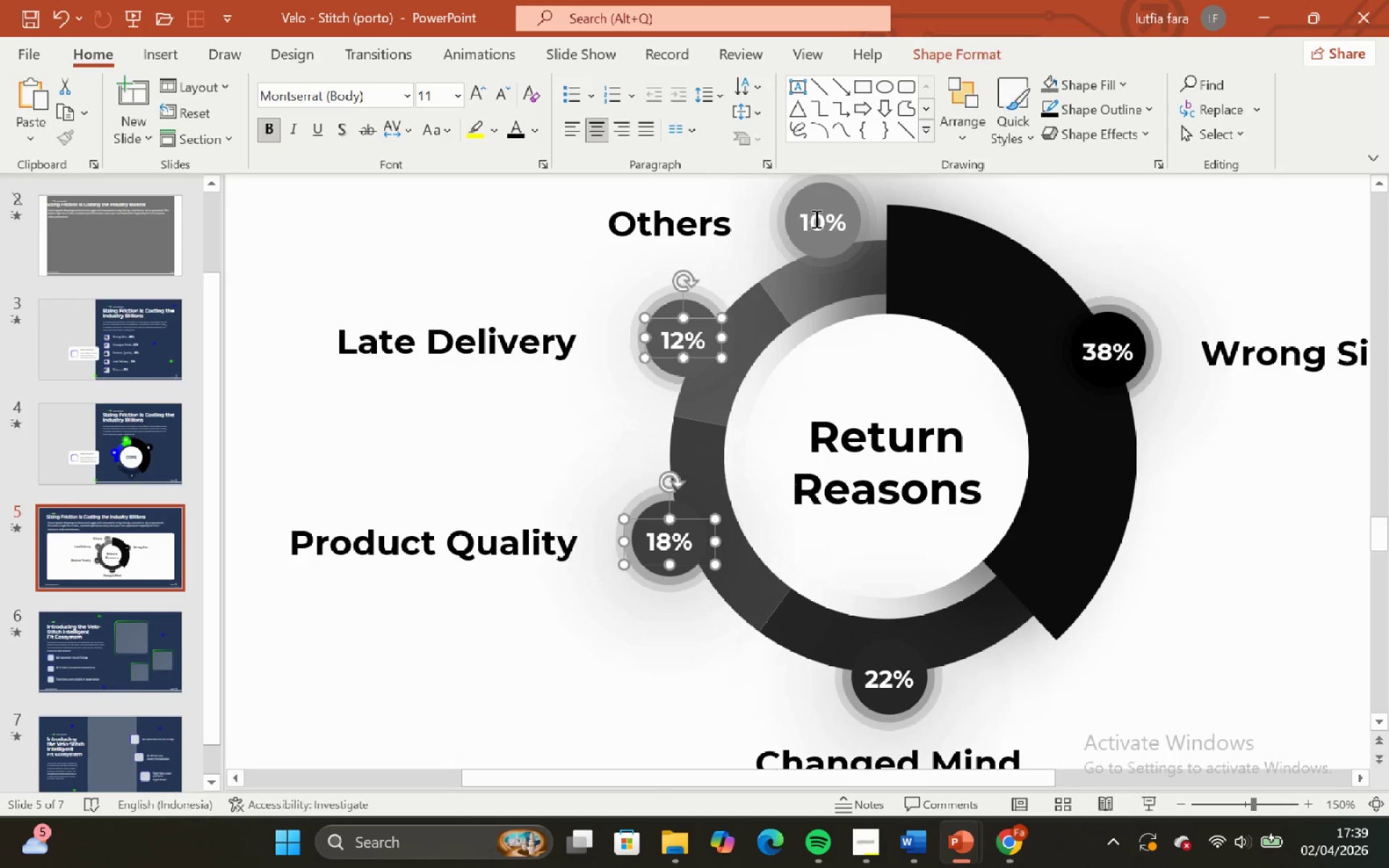 
left_click([825, 215])
 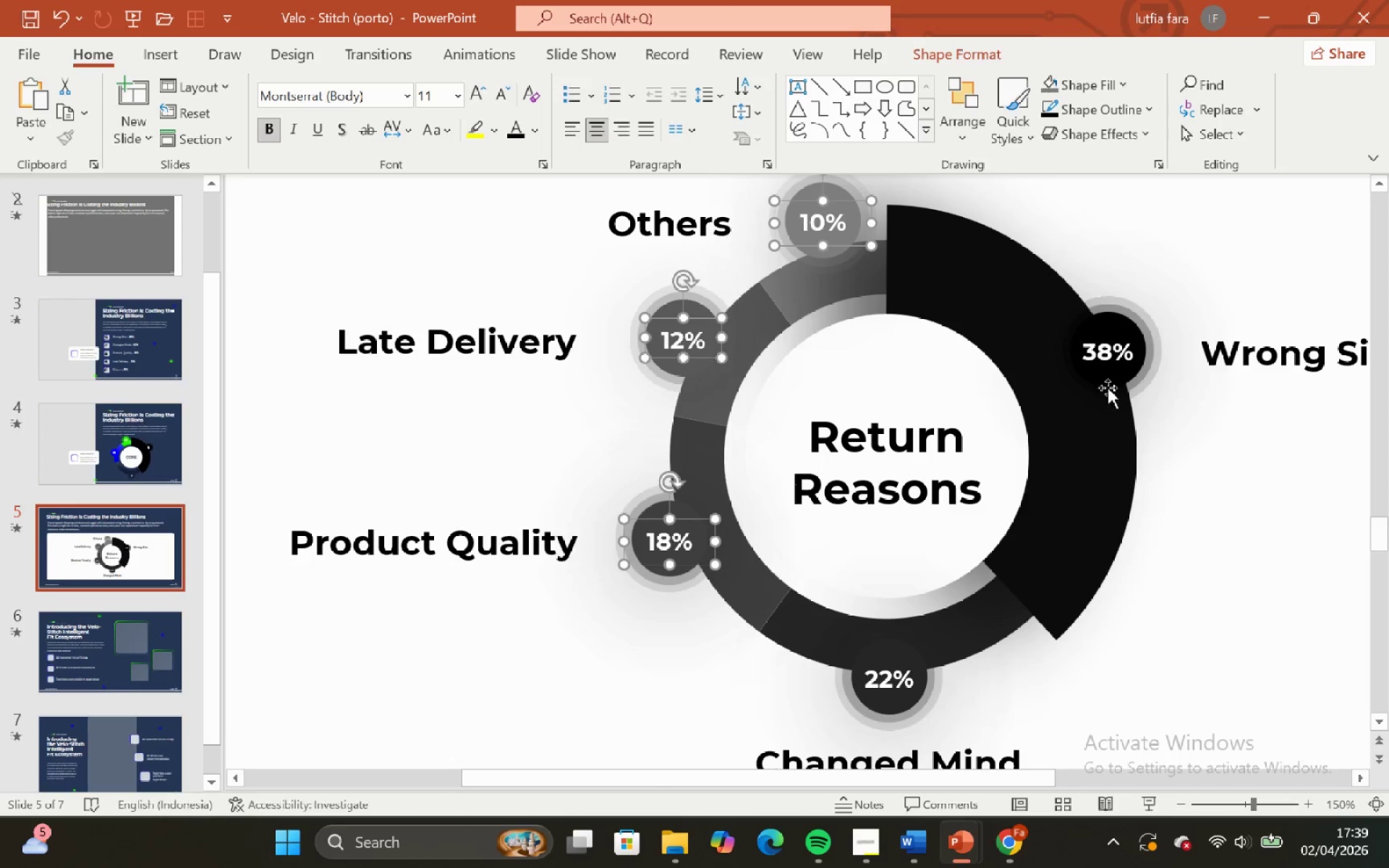 
hold_key(key=ShiftLeft, duration=1.5)
left_click([1118, 343])
 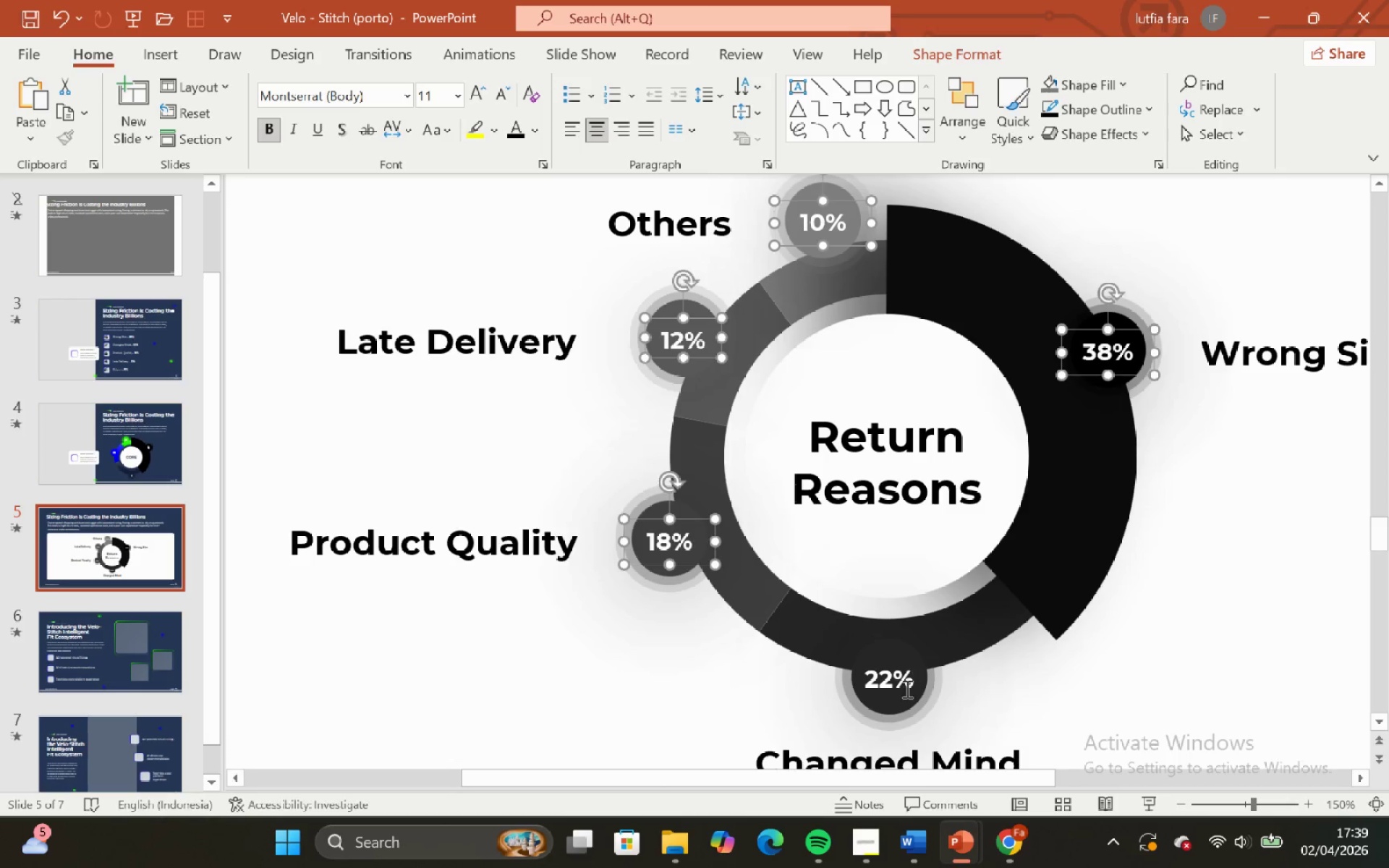 
left_click([904, 690])
 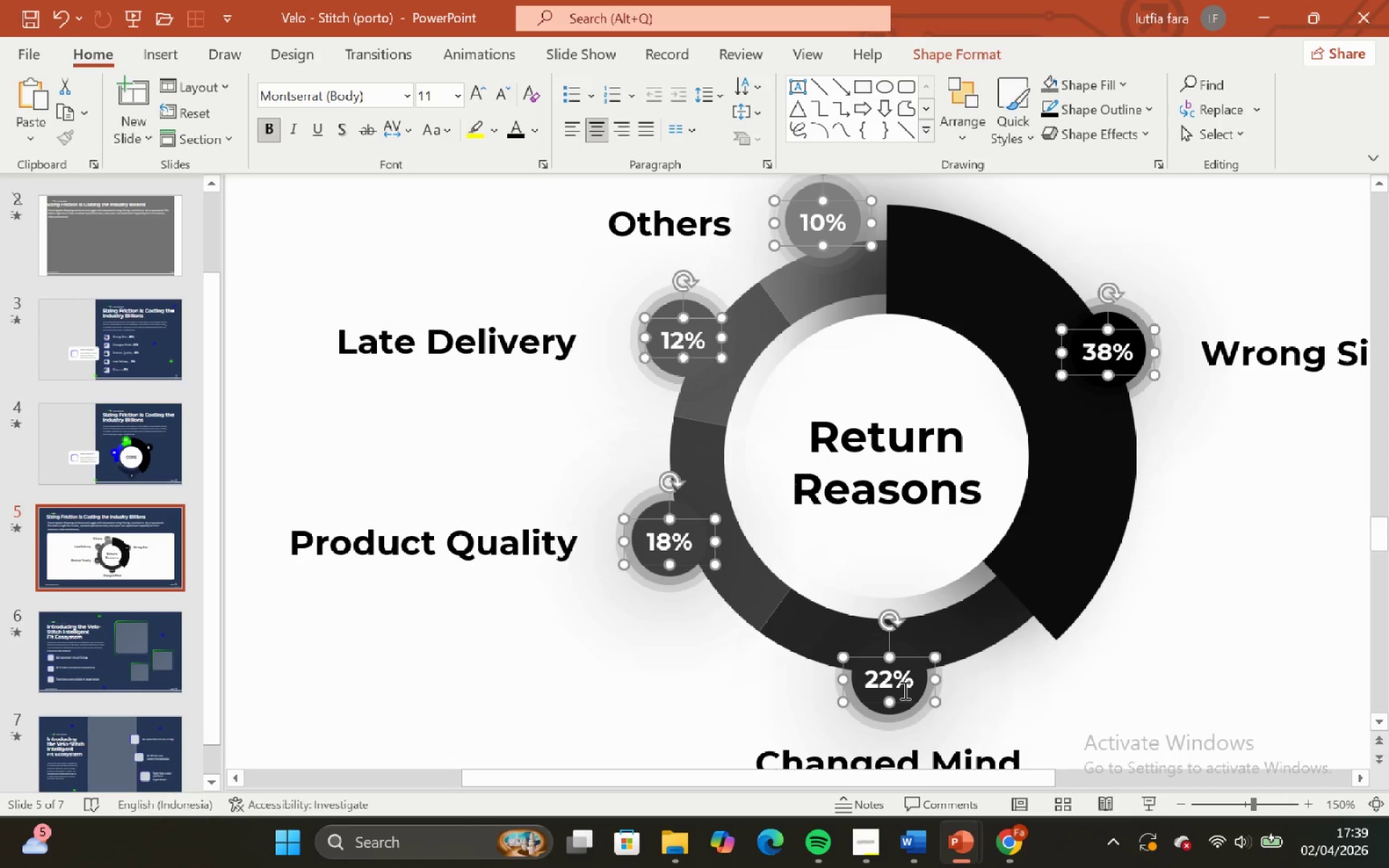 
hold_key(key=ShiftLeft, duration=0.36)
 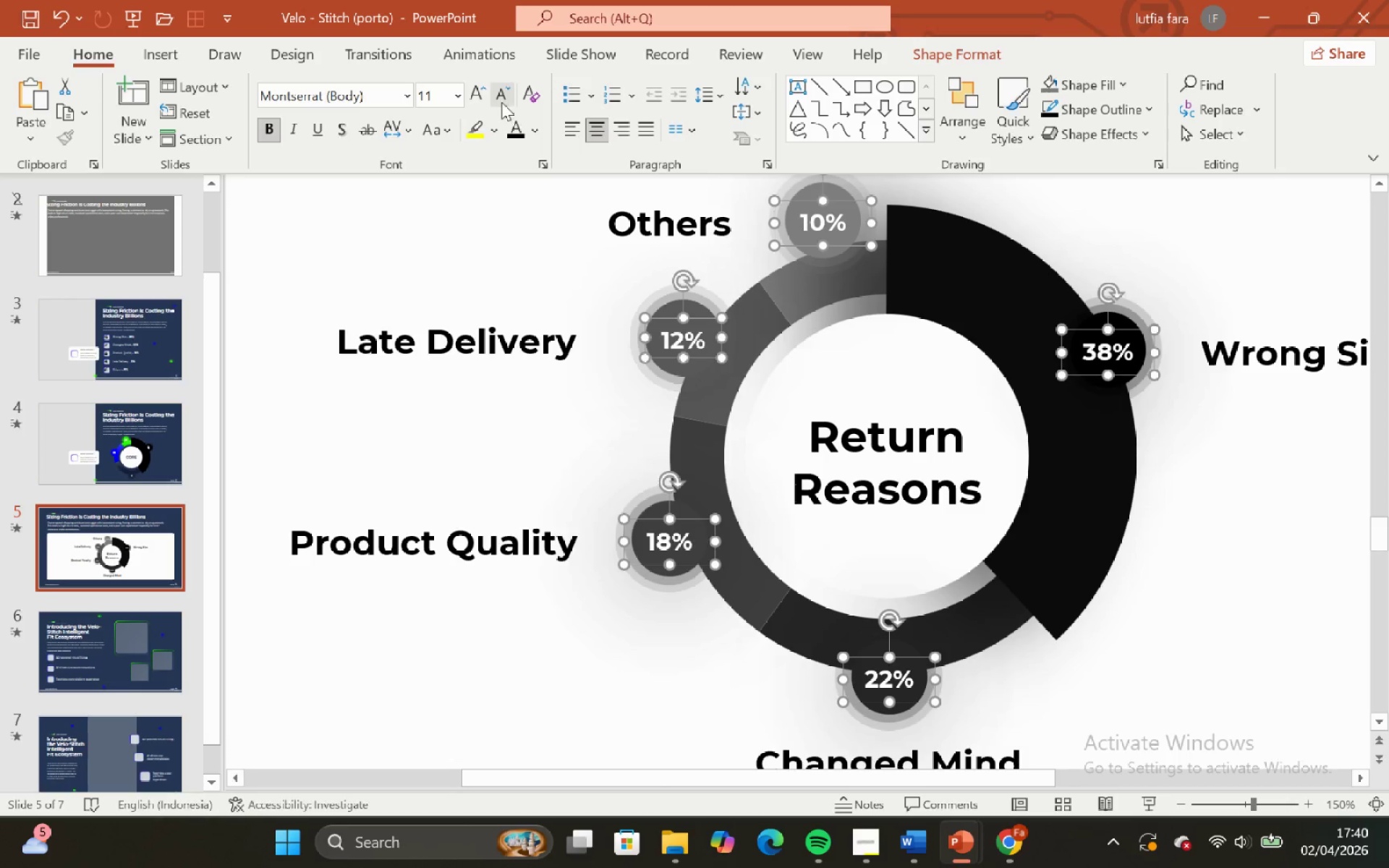 
left_click([500, 101])
 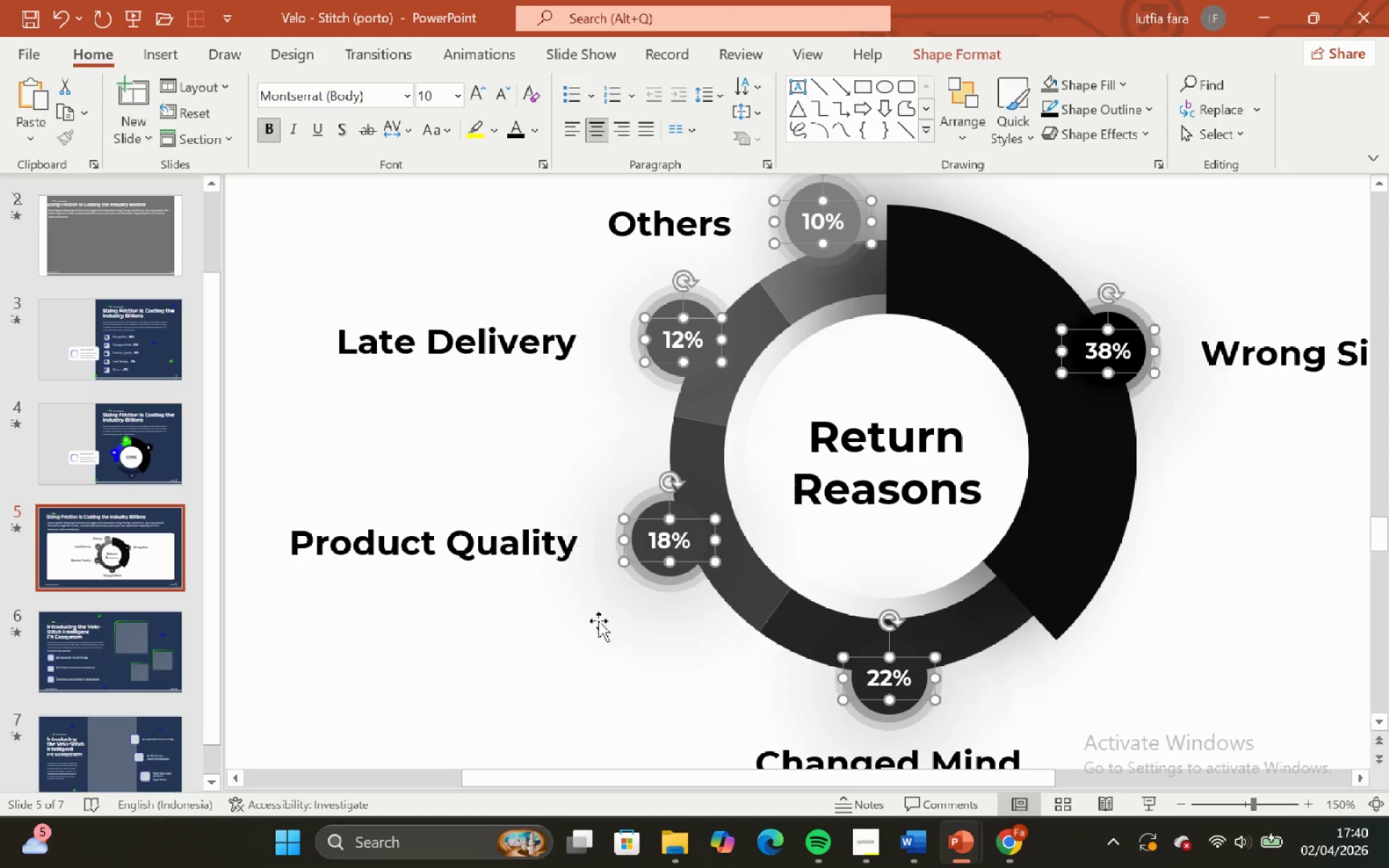 
left_click([605, 656])
 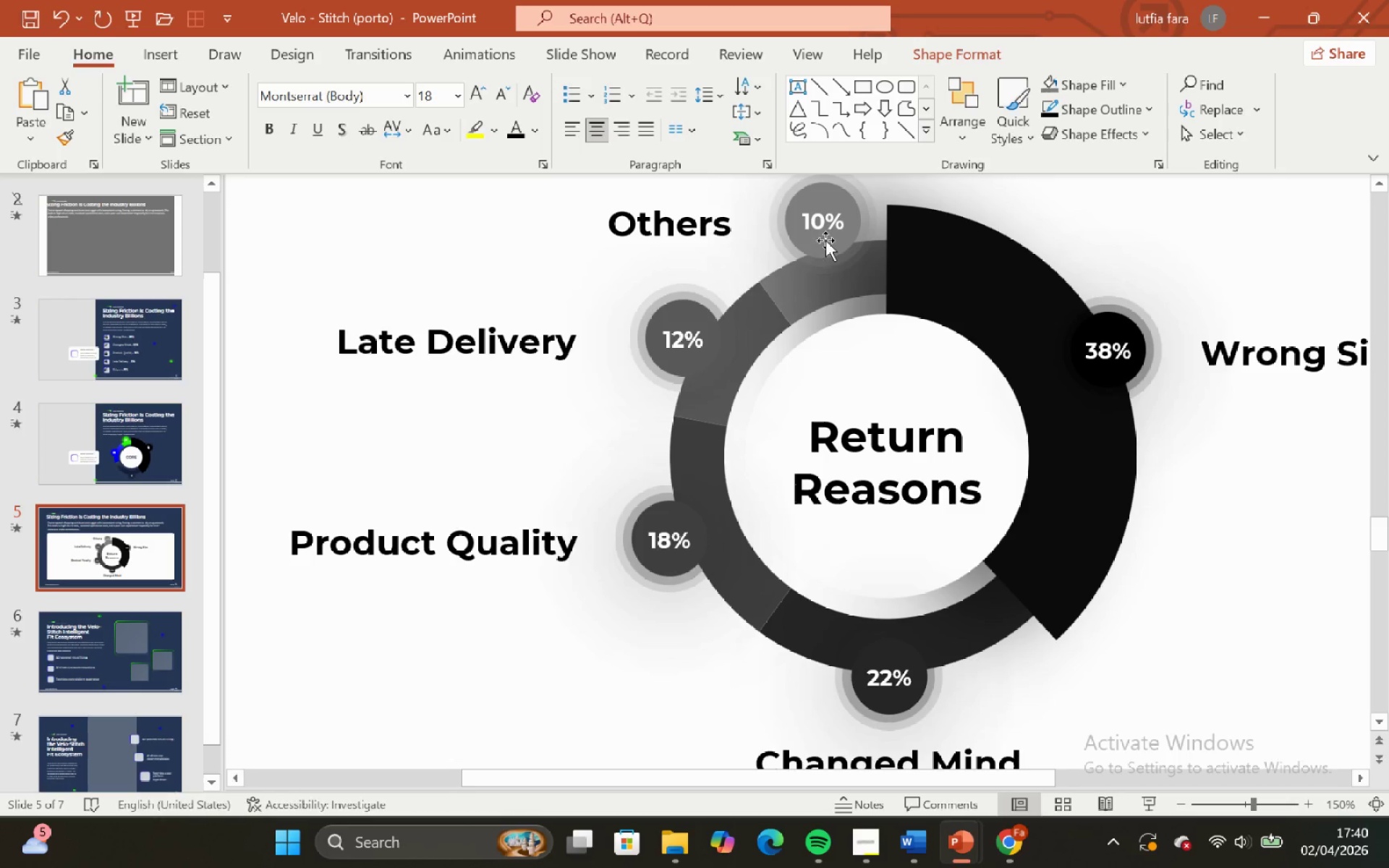 
left_click([825, 226])
 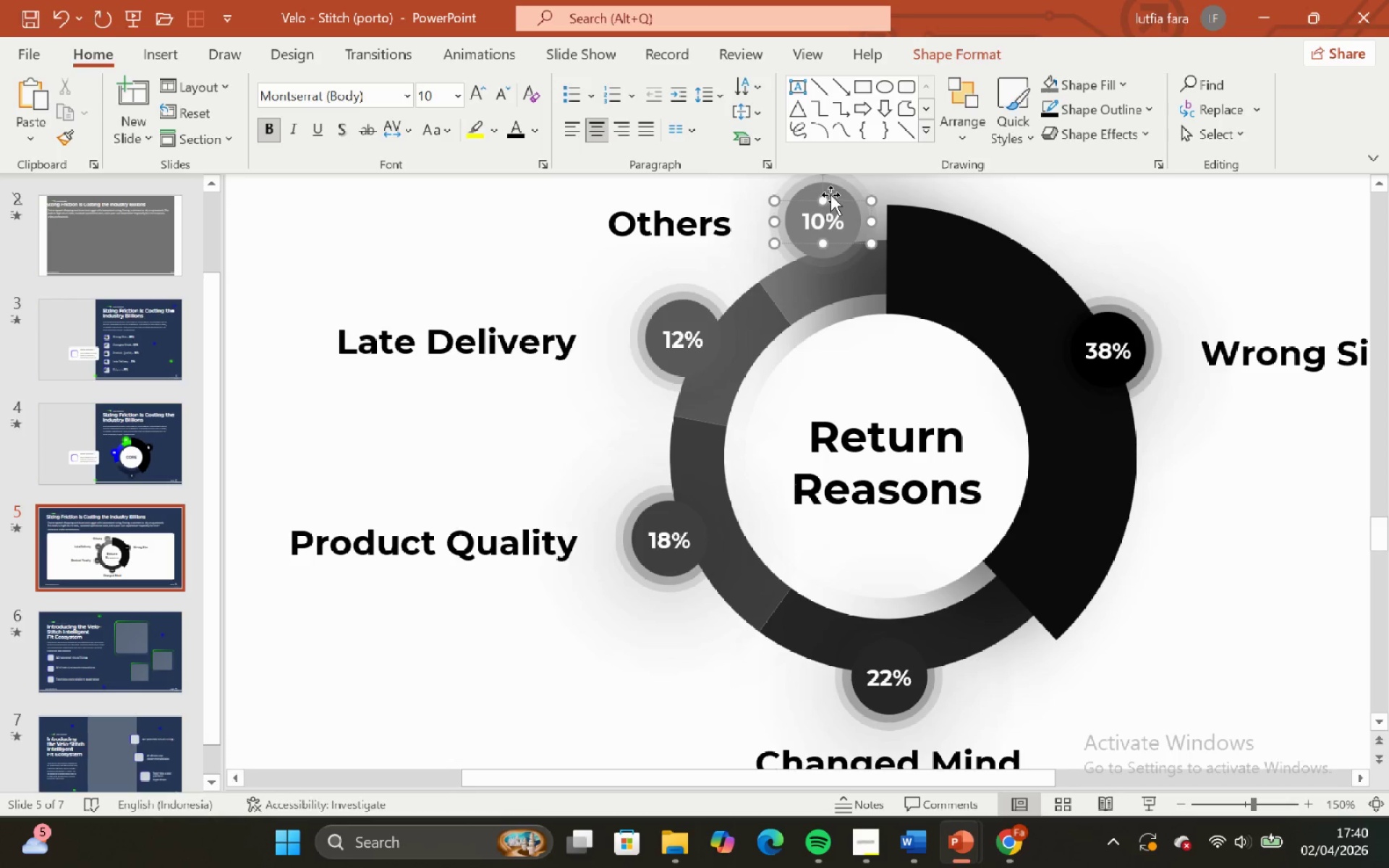 
hold_key(key=ShiftLeft, duration=0.45)
left_click([831, 195])
 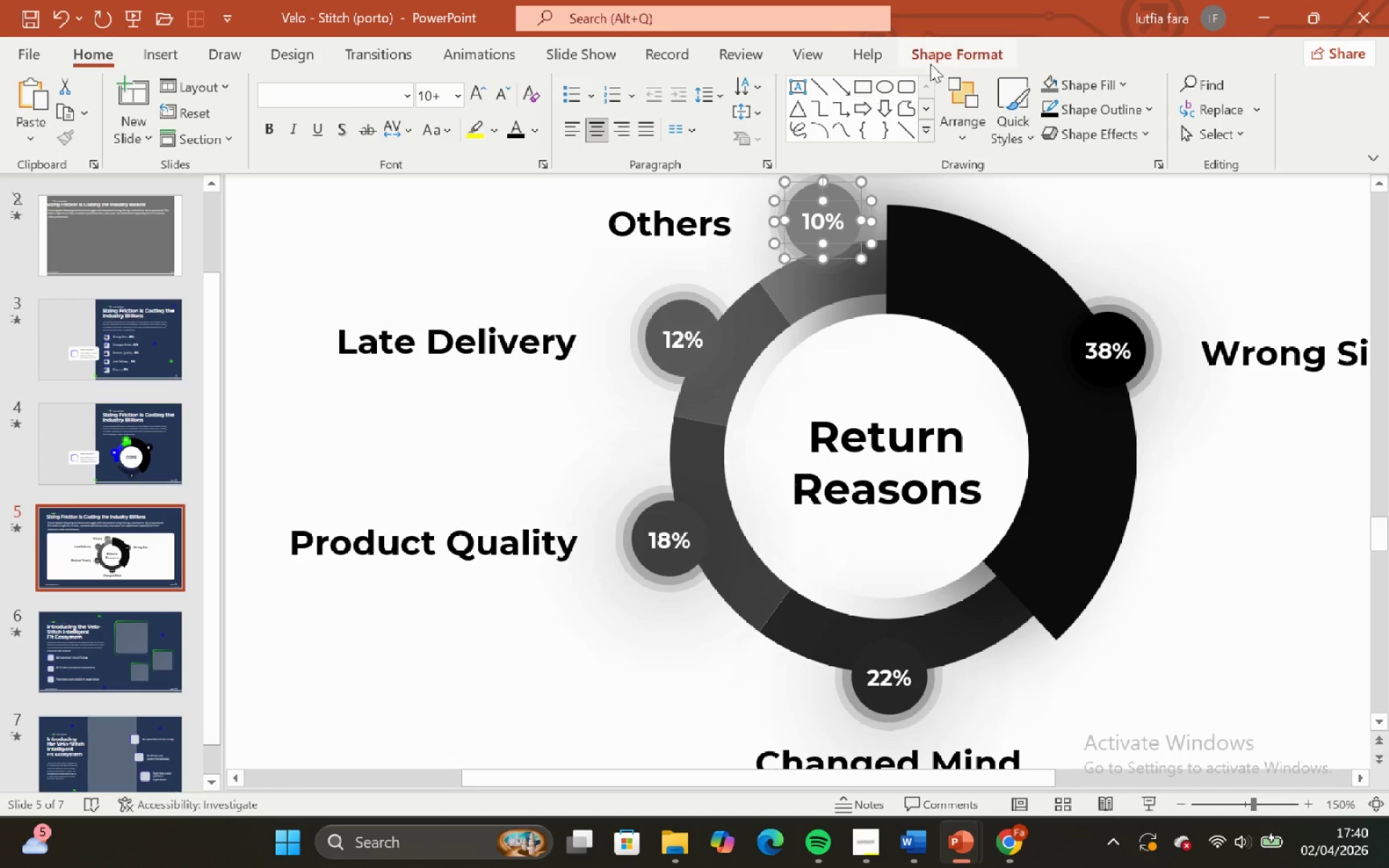 
left_click([949, 58])
 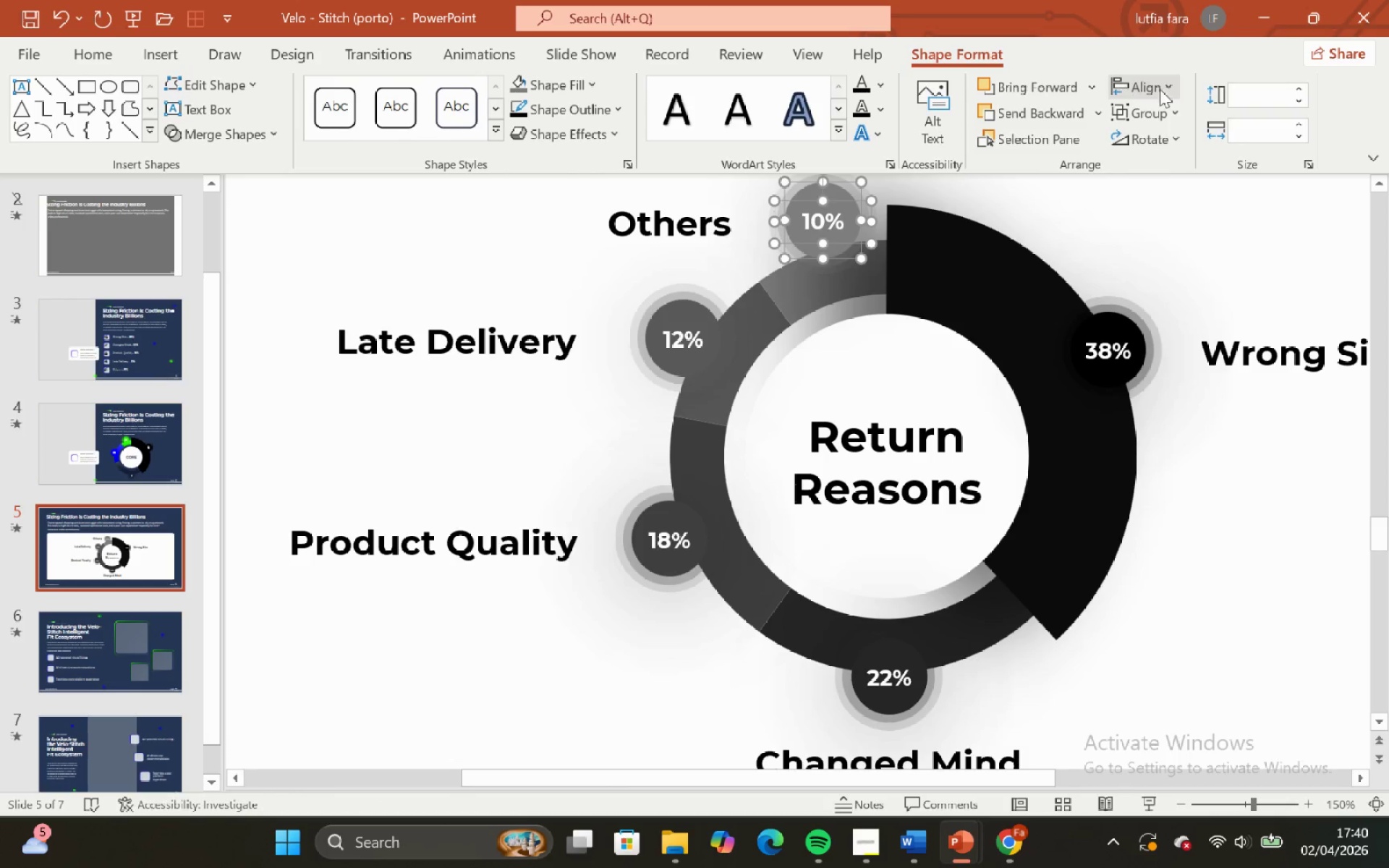 
left_click([1168, 90])
 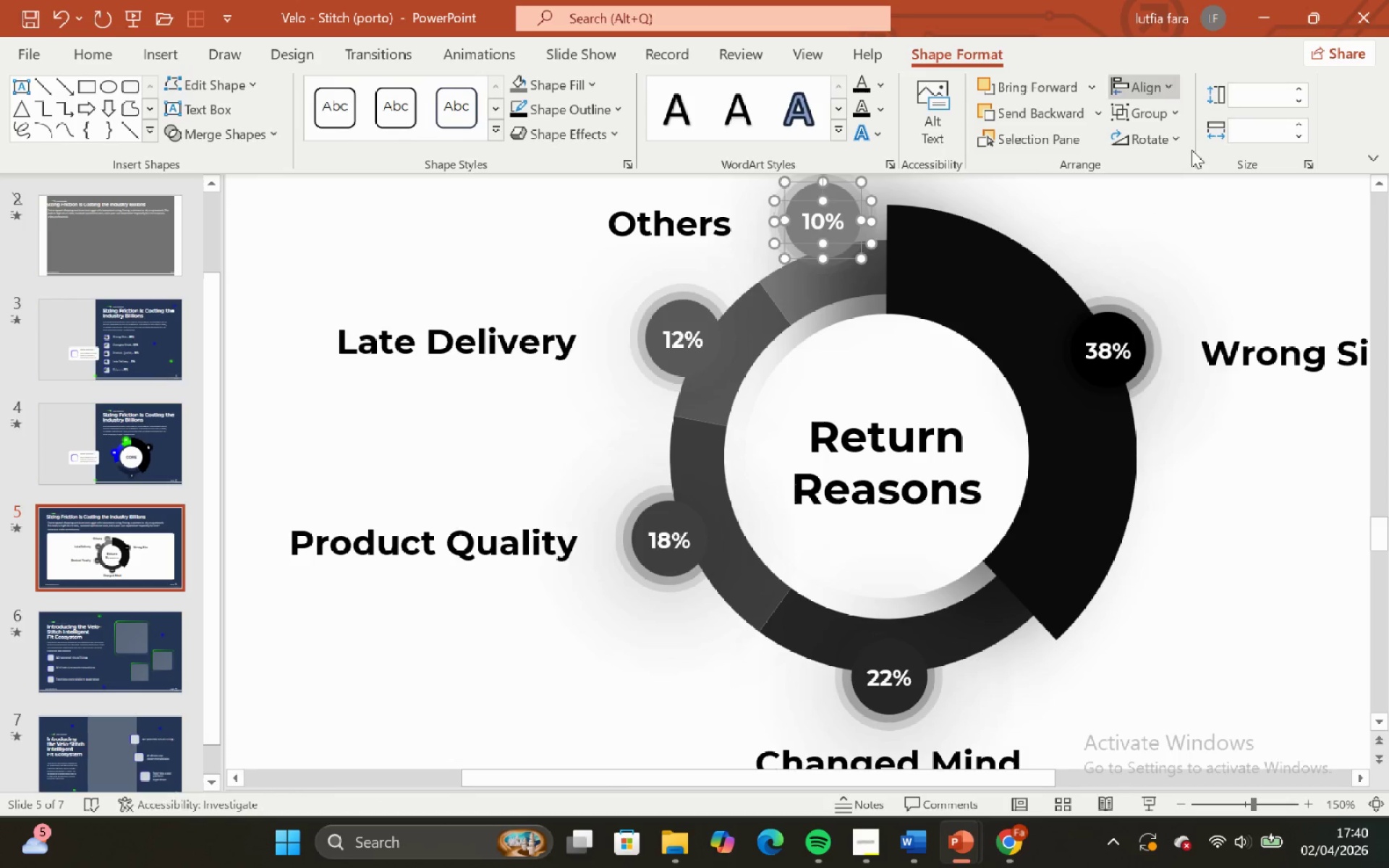 
double_click([1200, 234])
 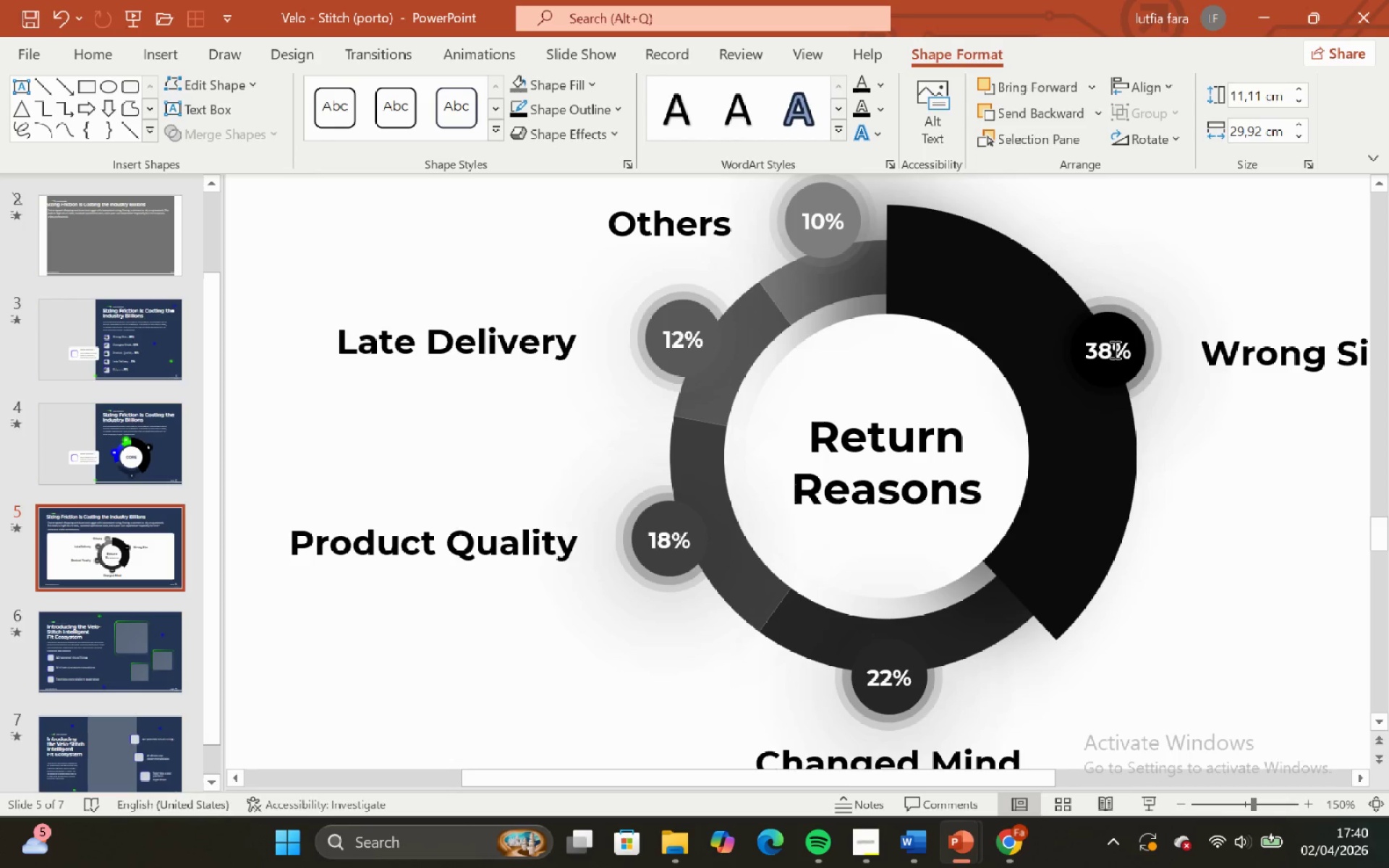 
left_click([1110, 362])
 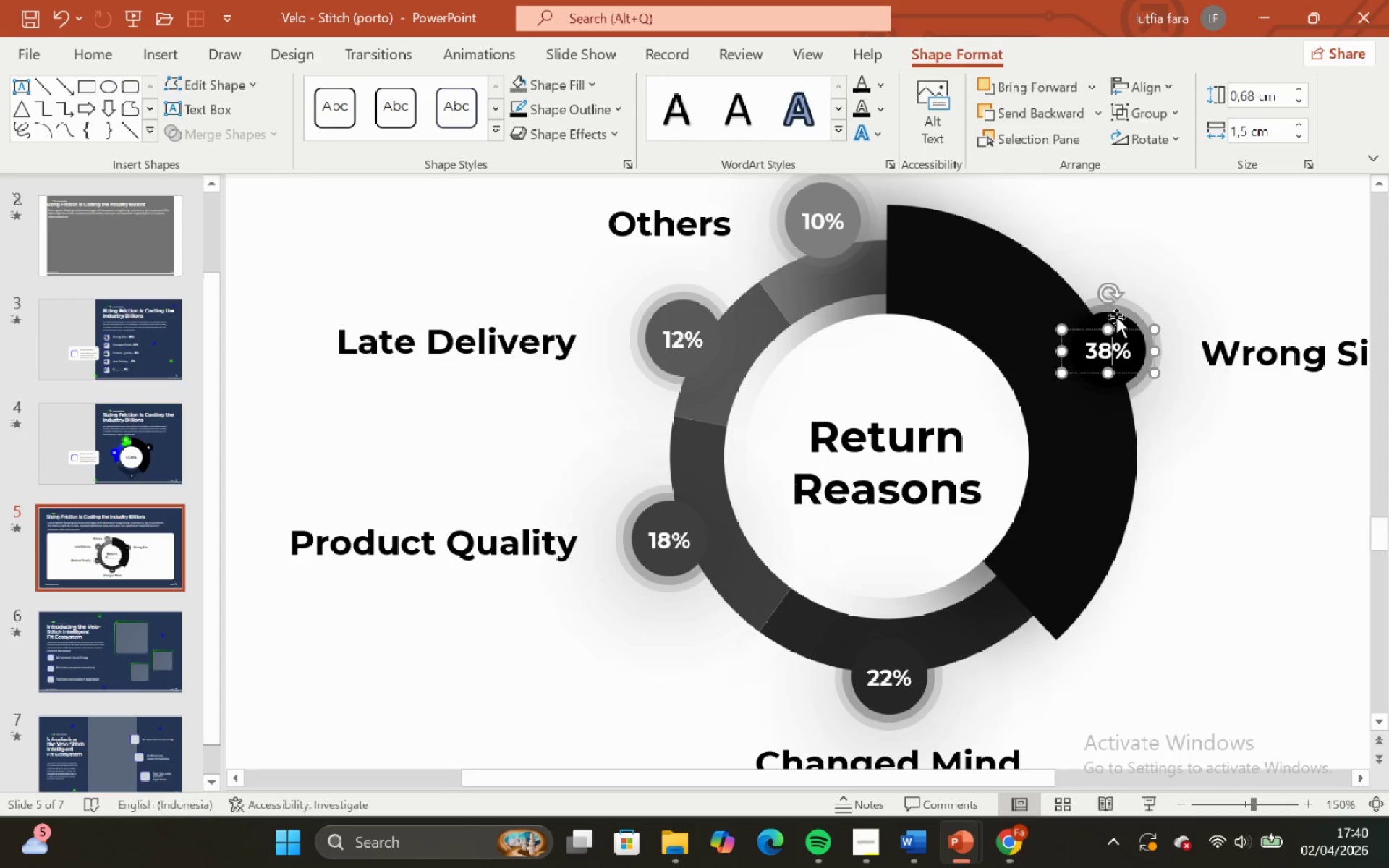 
hold_key(key=ShiftLeft, duration=0.61)
left_click([1119, 324])
 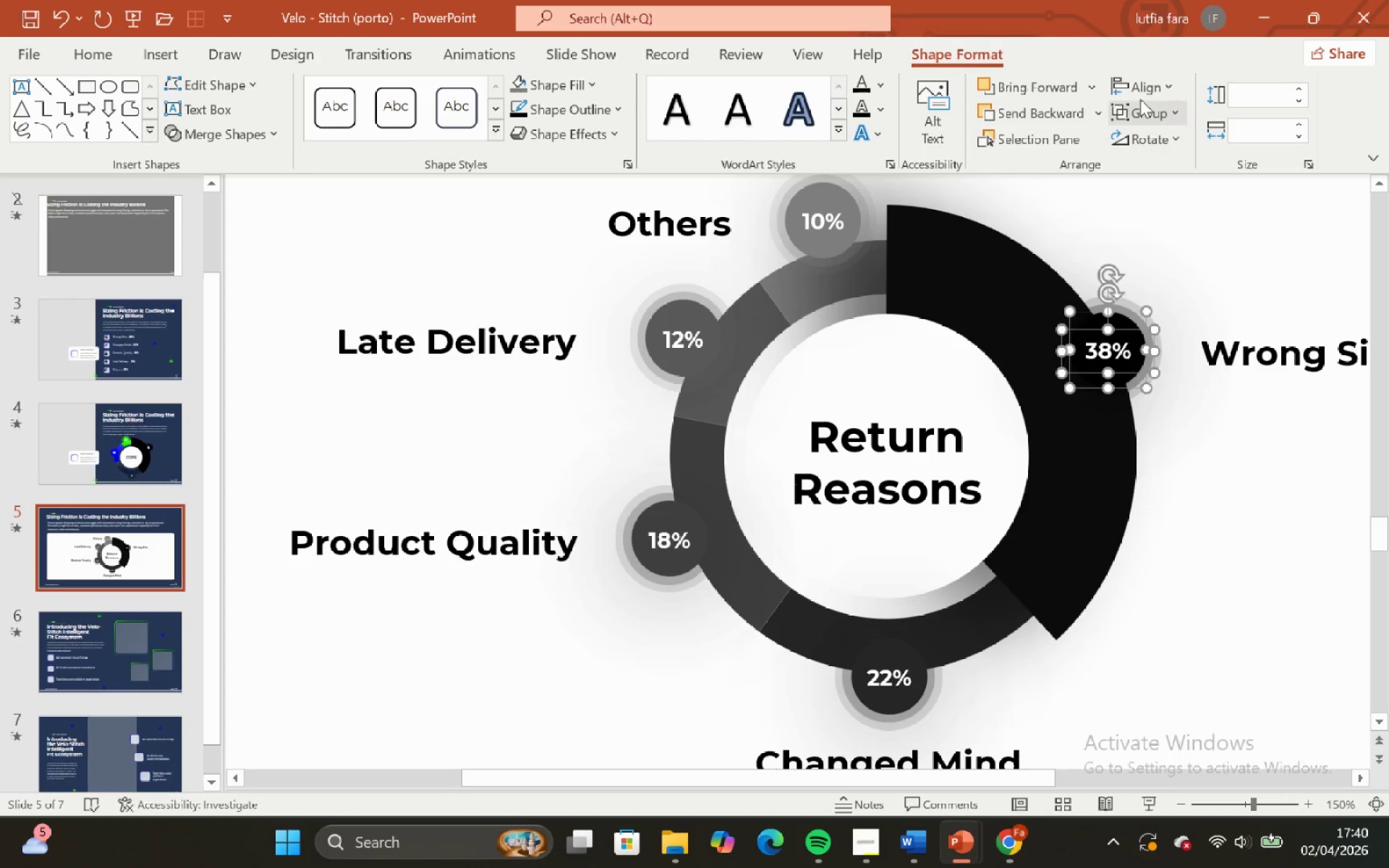 
left_click([1136, 90])
 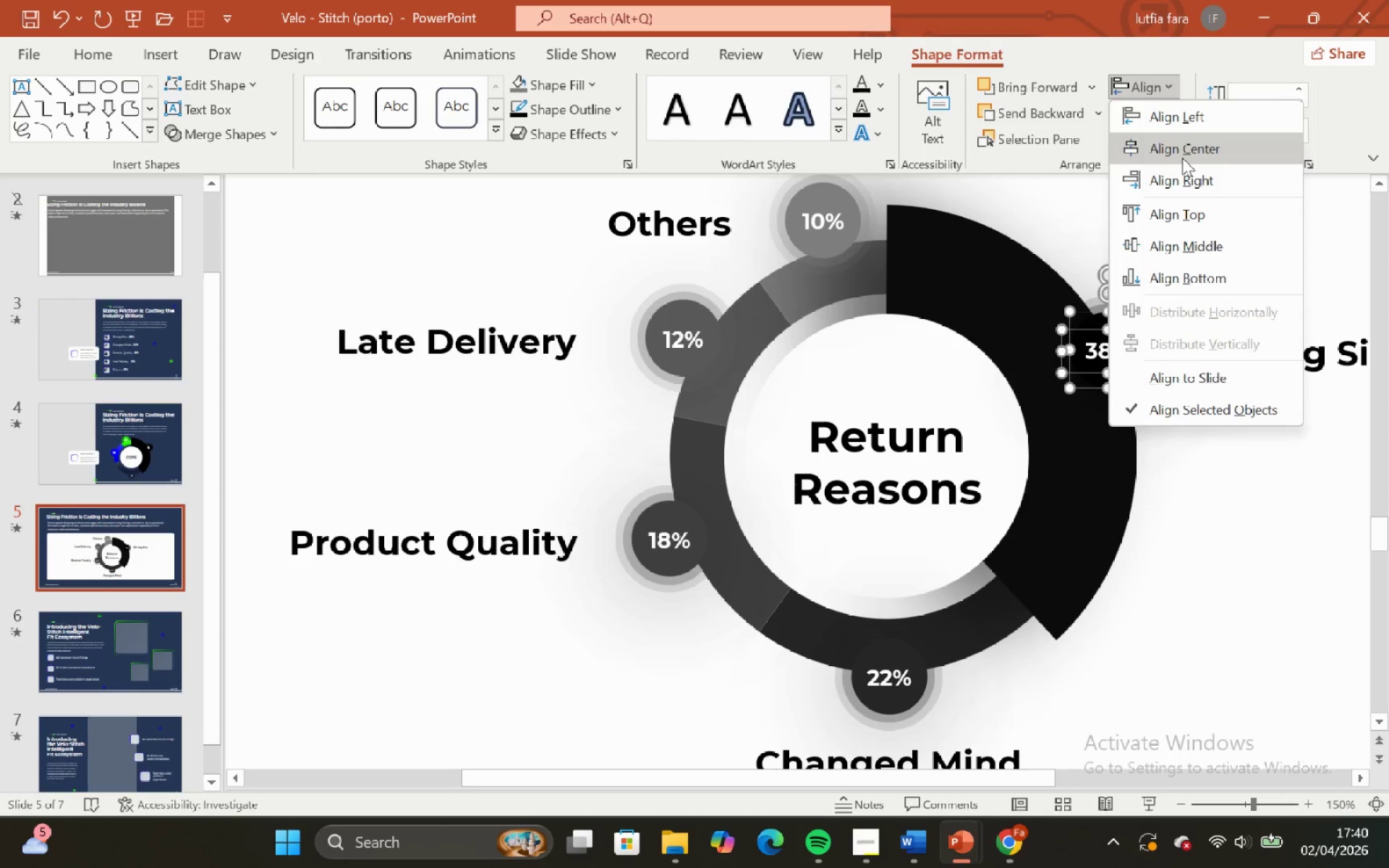 
left_click([1182, 158])
 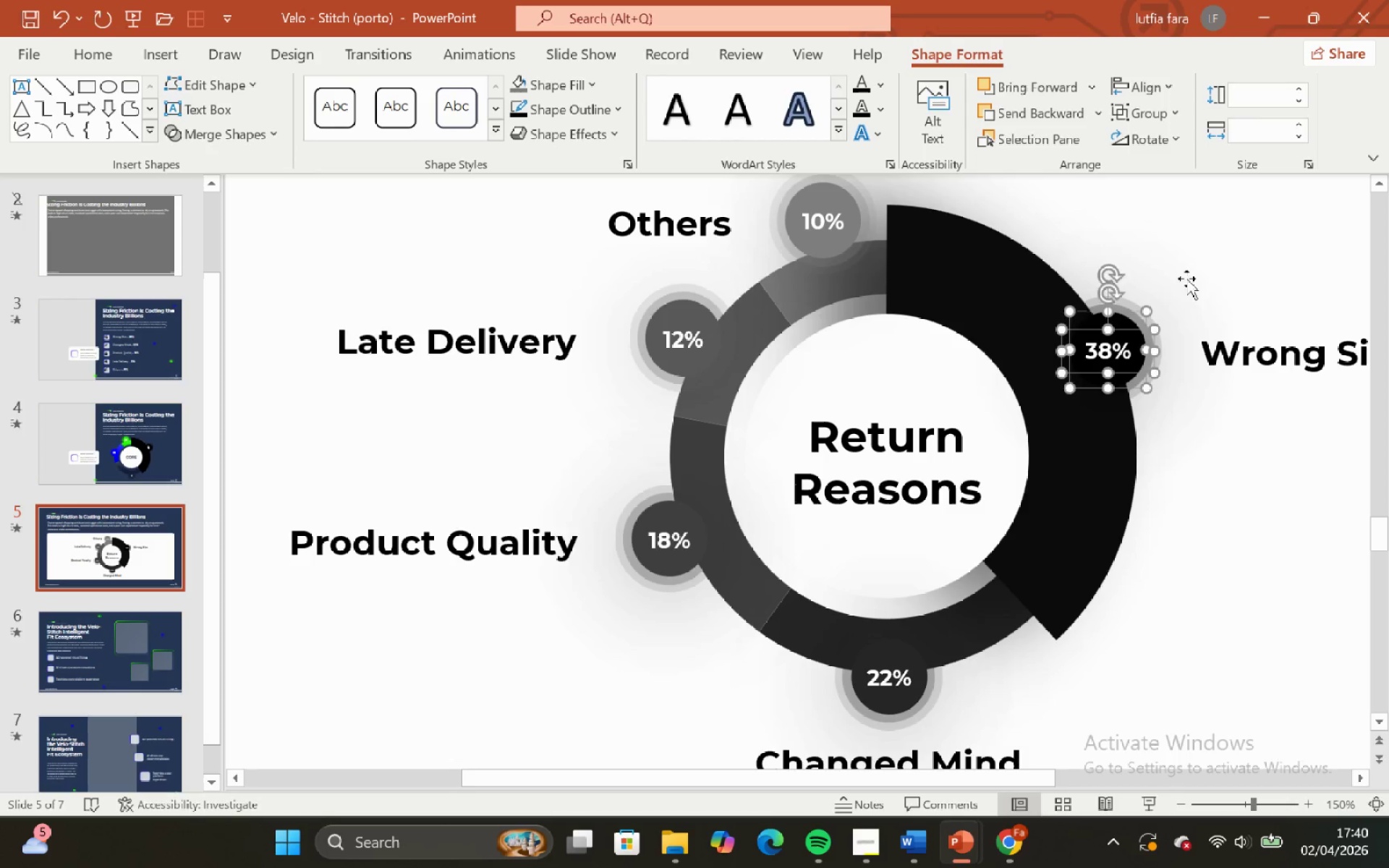 
left_click([1191, 289])
 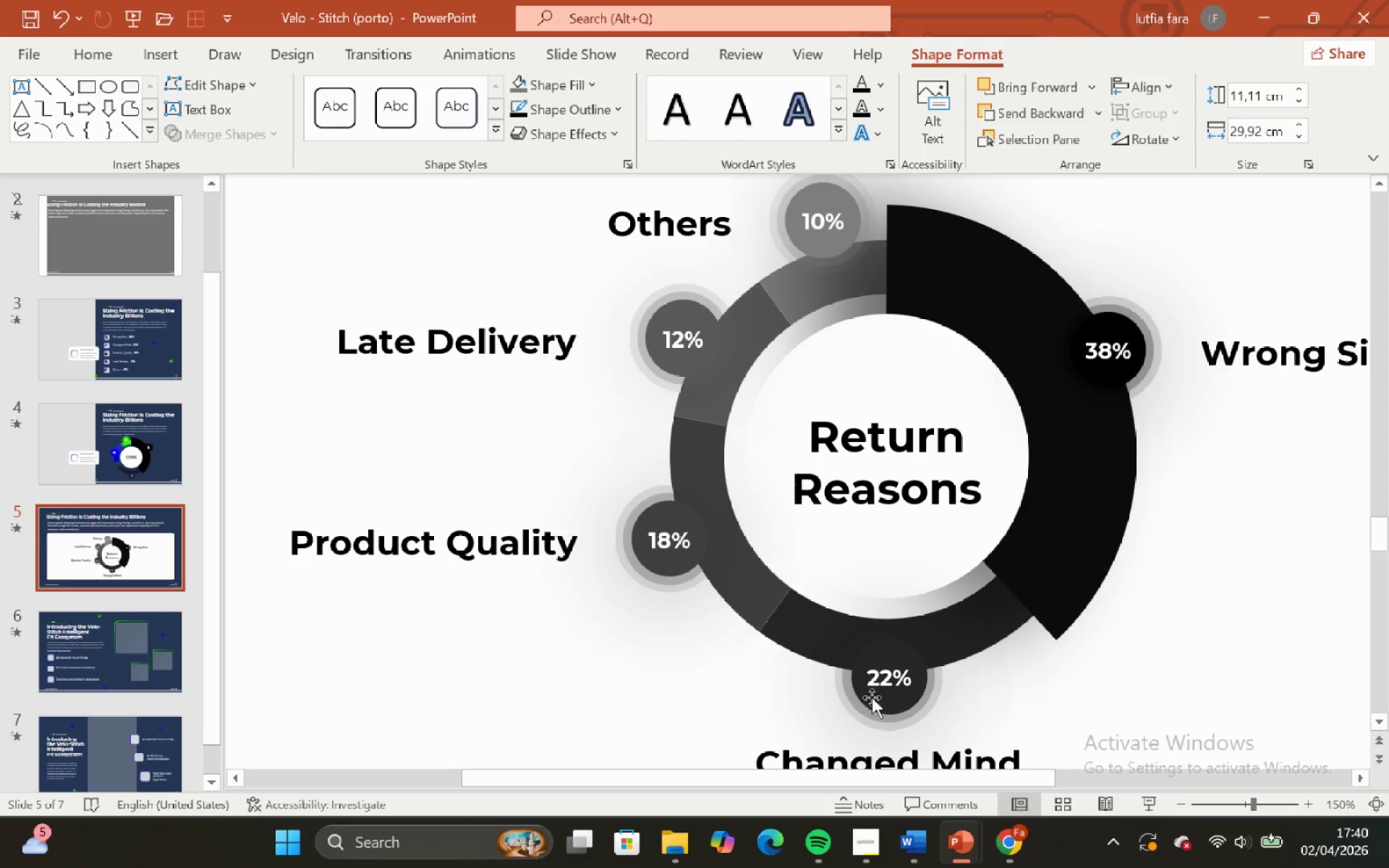 
left_click([898, 685])
 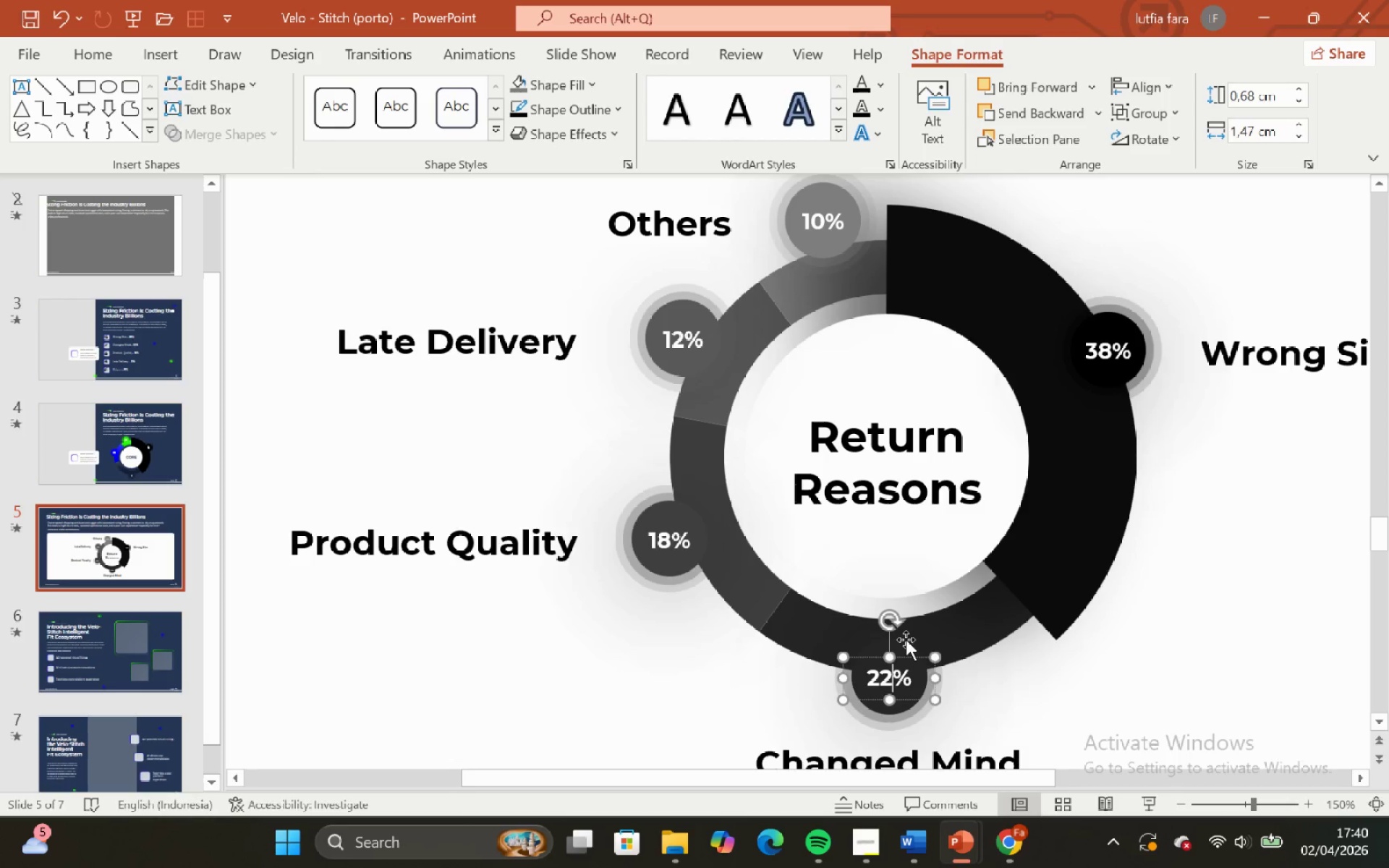 
hold_key(key=ShiftLeft, duration=0.73)
left_click([898, 645])
 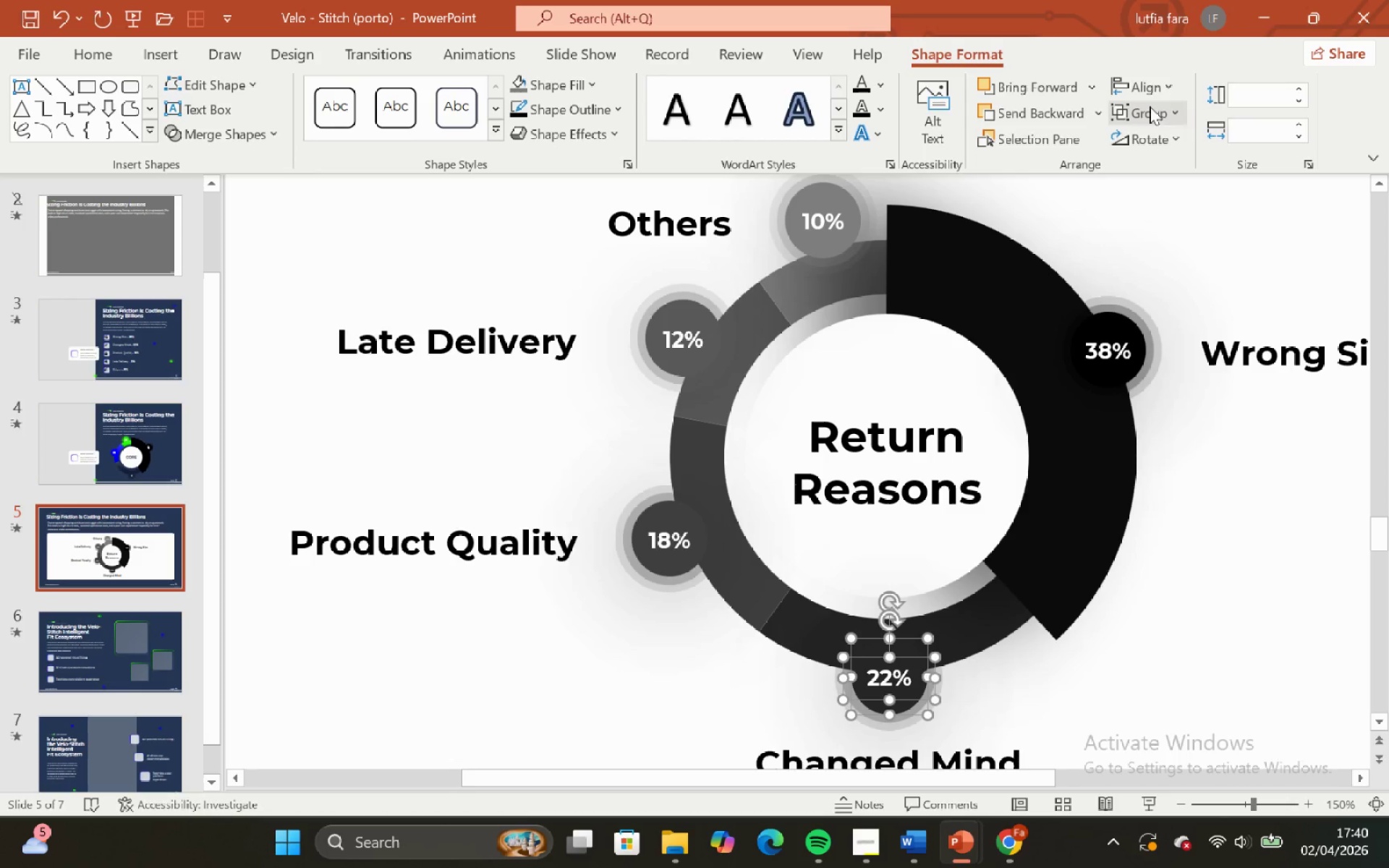 
left_click([1150, 90])
 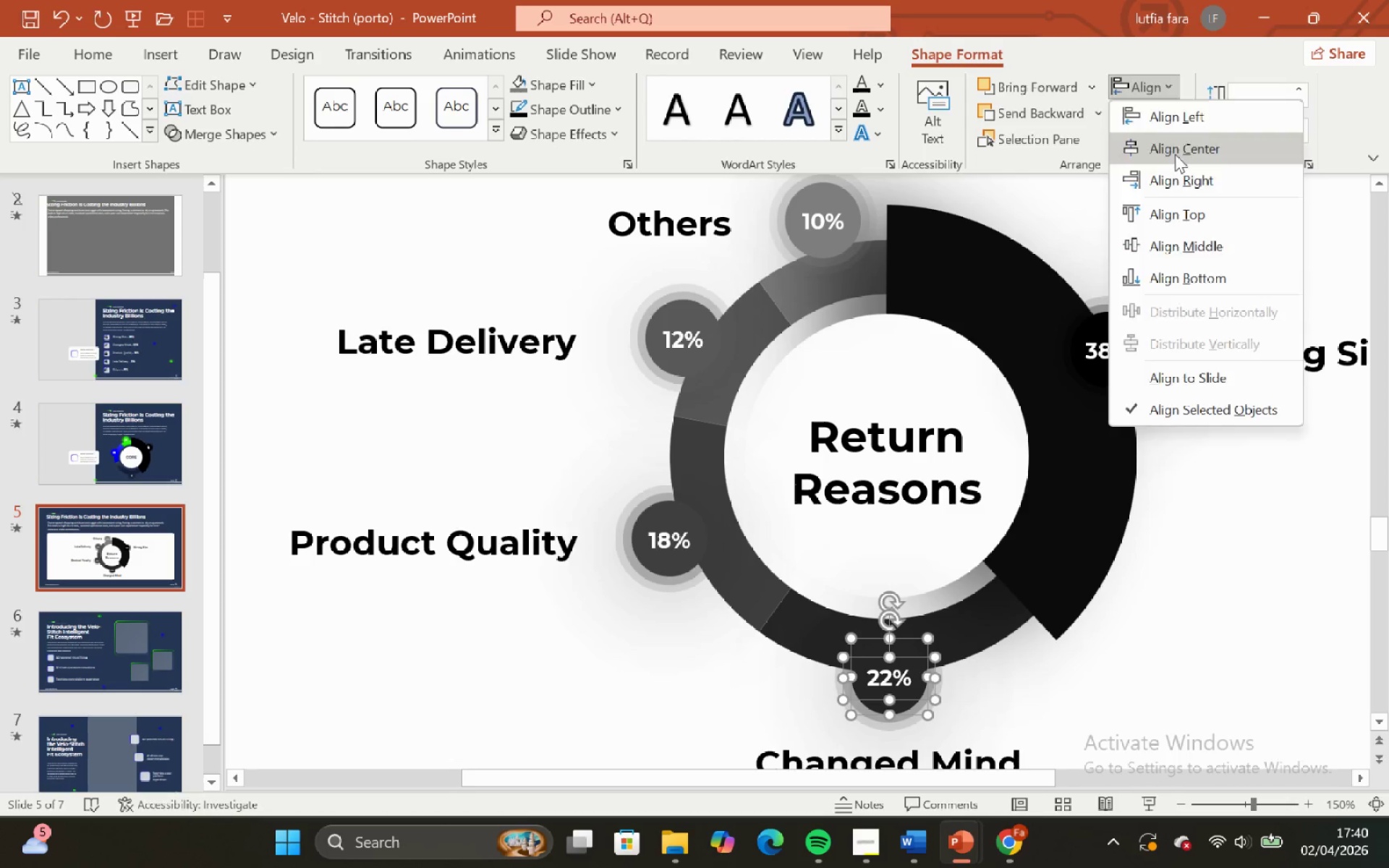 
double_click([1207, 242])
 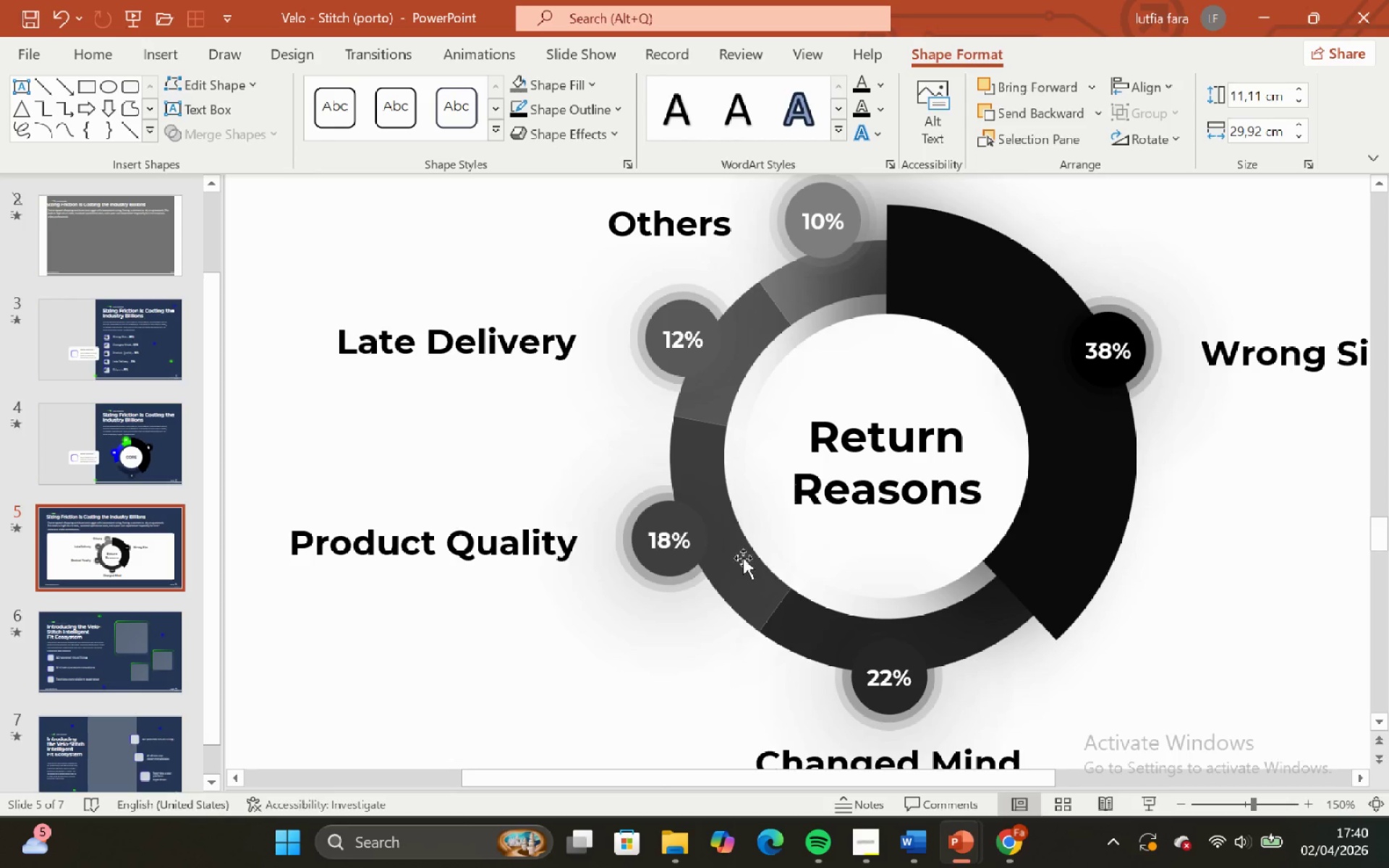 
left_click([679, 542])
 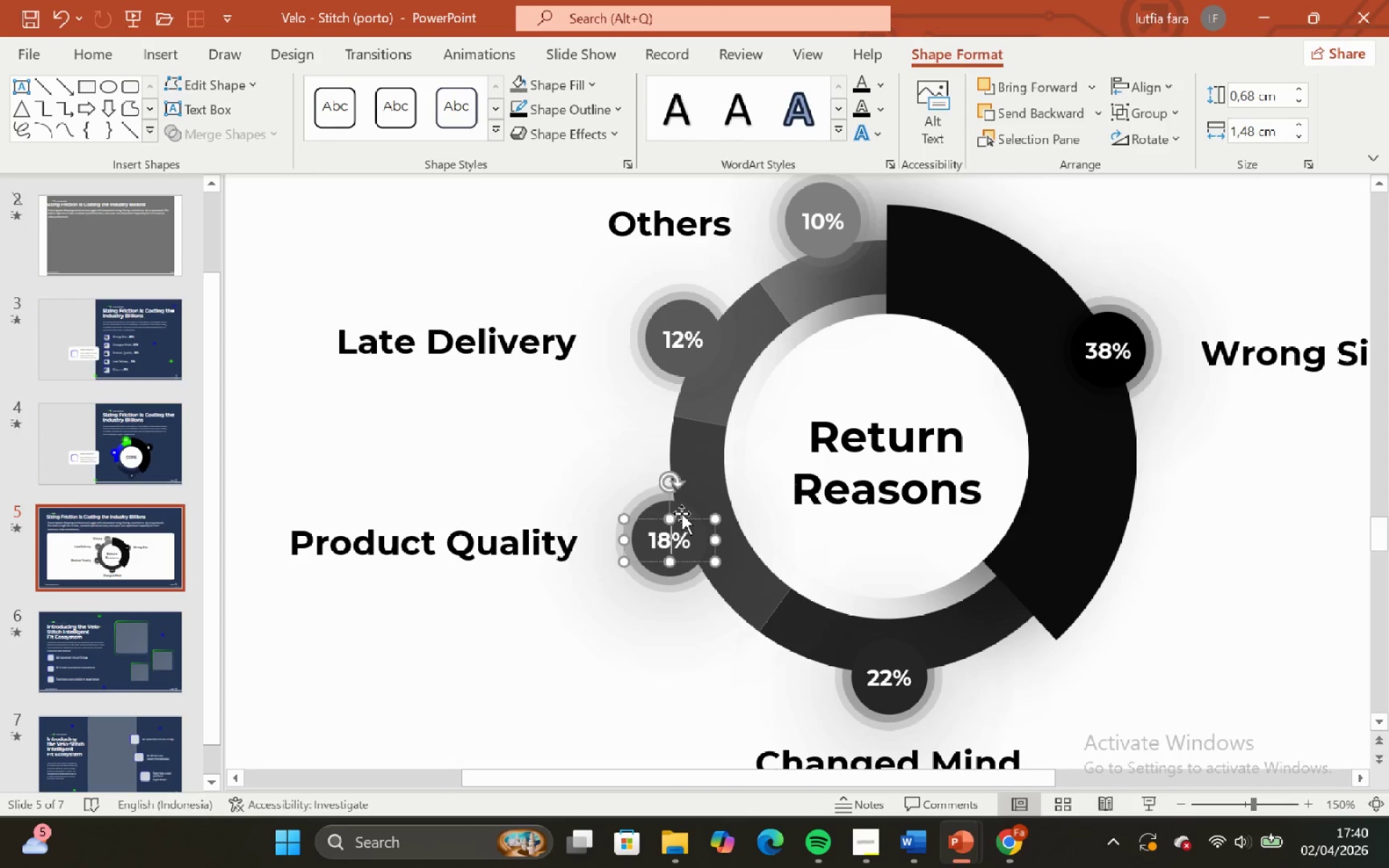 
hold_key(key=ShiftLeft, duration=0.55)
left_click([681, 512])
 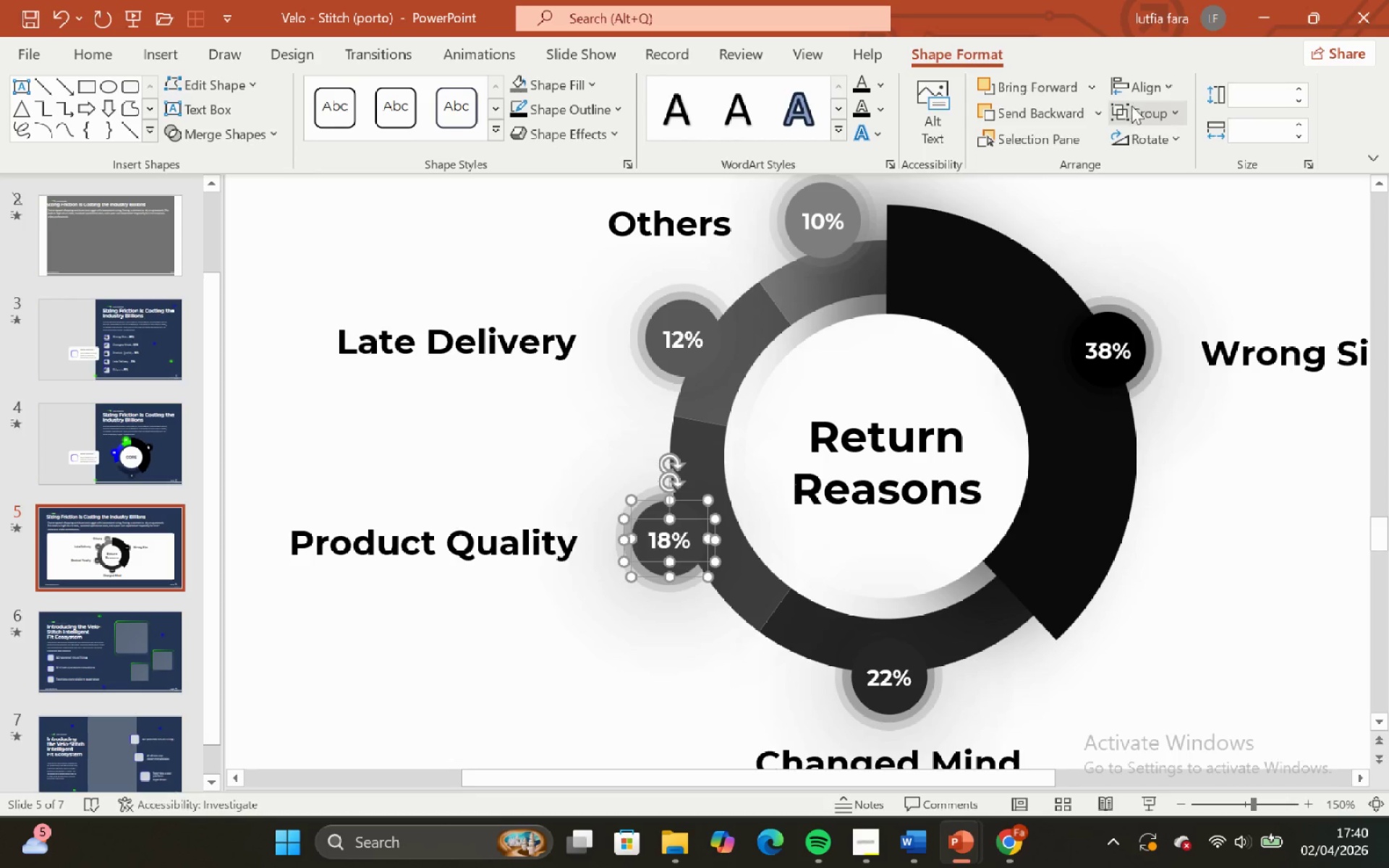 
left_click([1138, 80])
 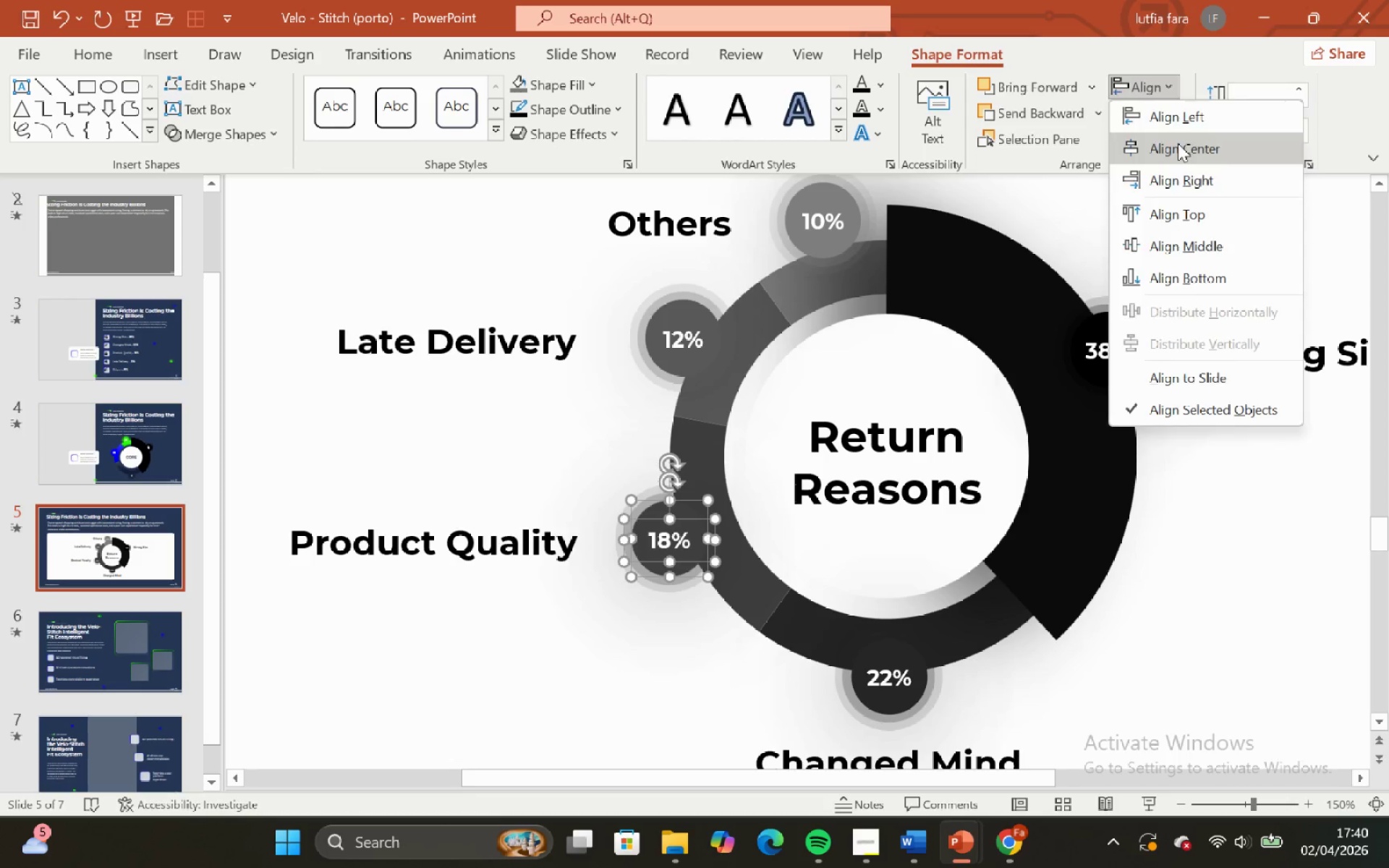 
double_click([1192, 228])
 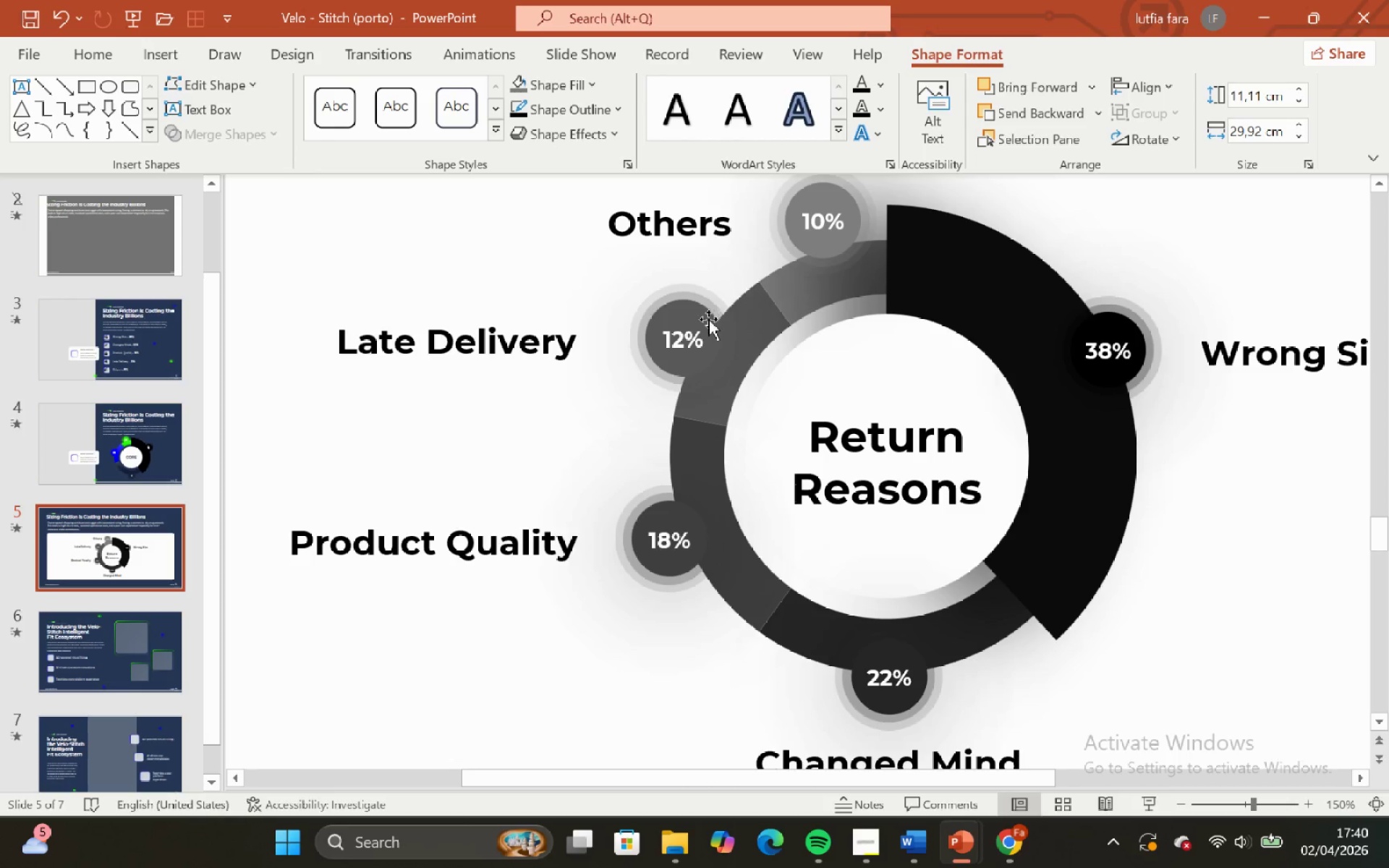 
left_click([696, 324])
 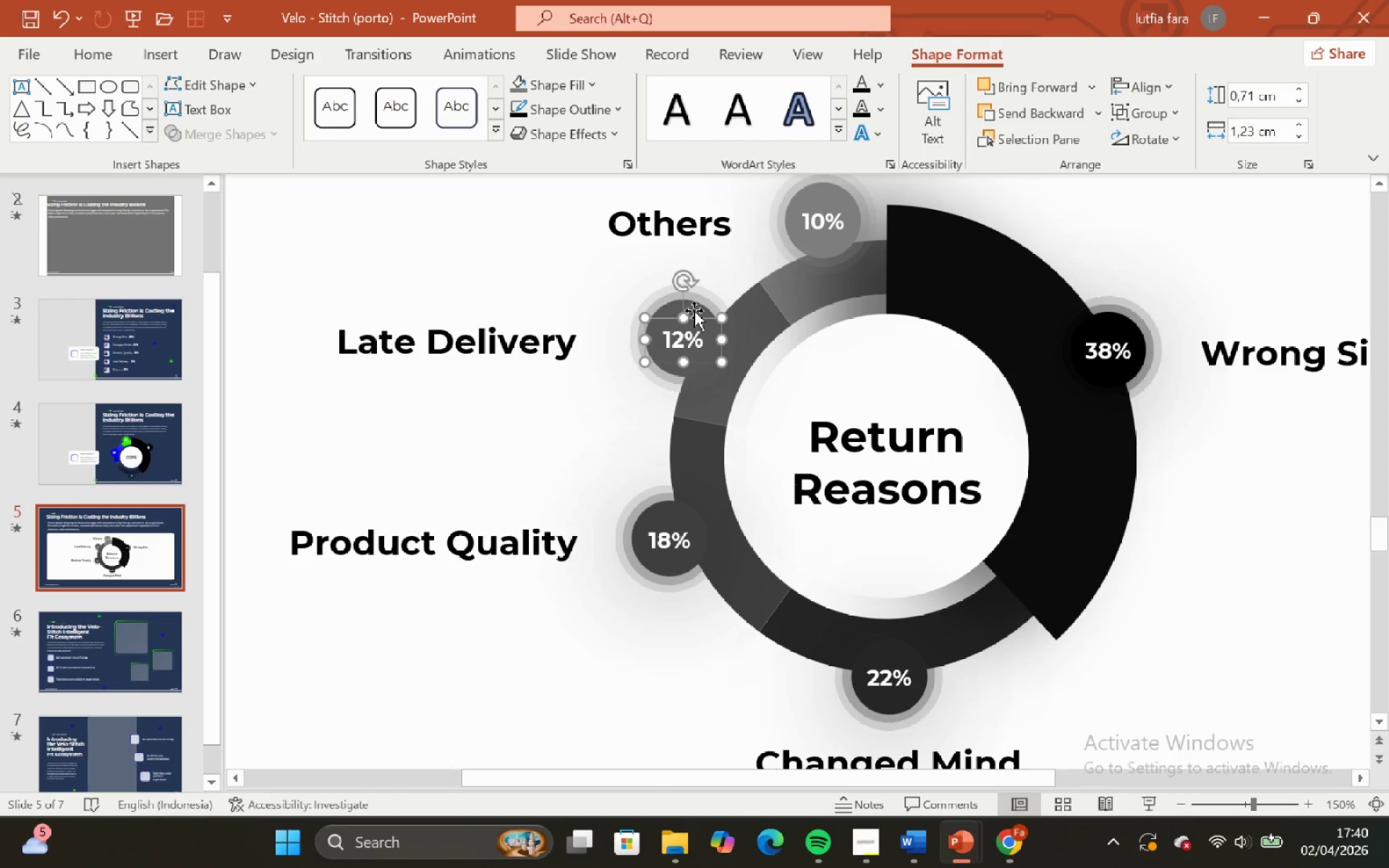 
hold_key(key=ShiftLeft, duration=0.58)
left_click([694, 309])
 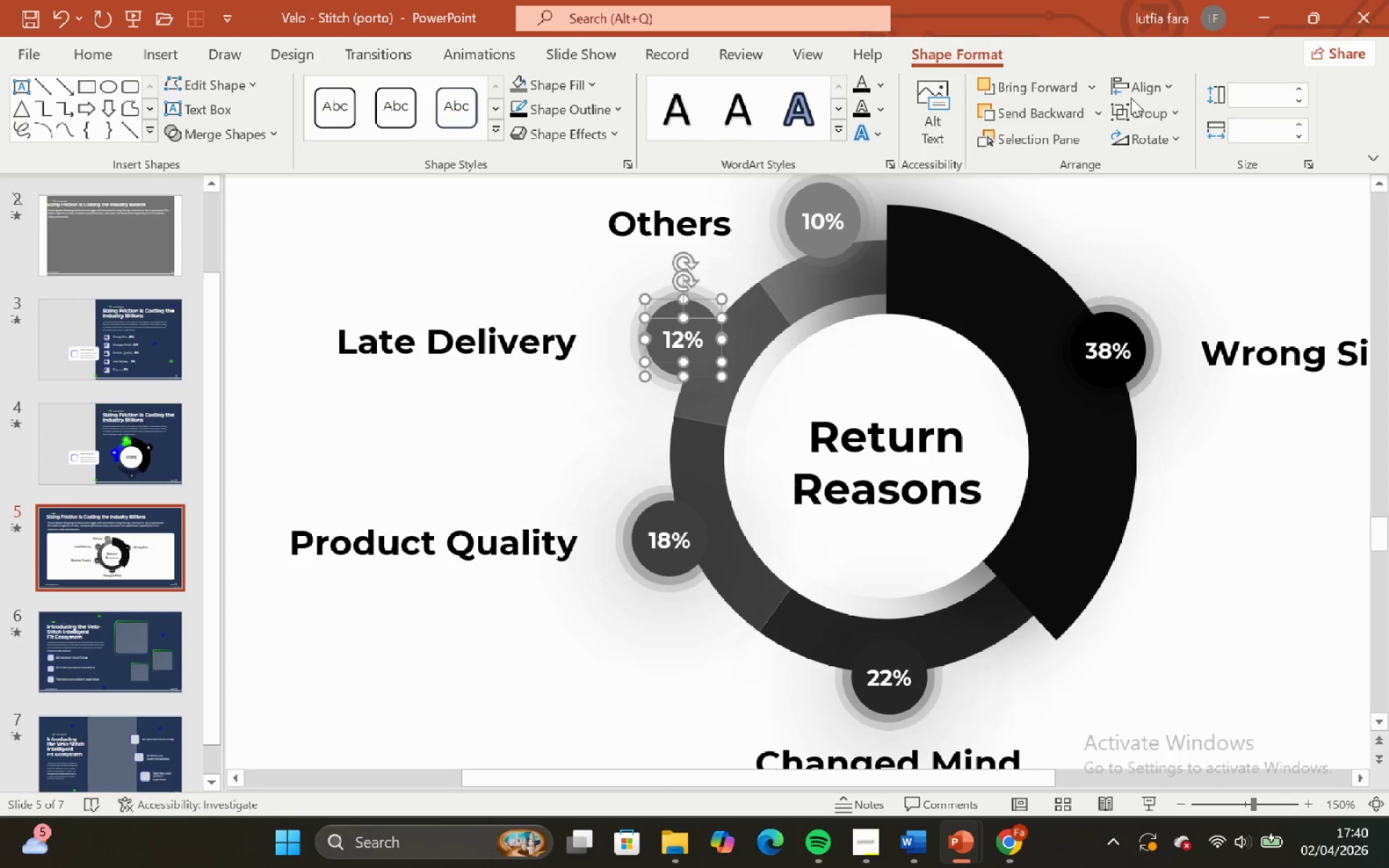 
left_click([1137, 81])
 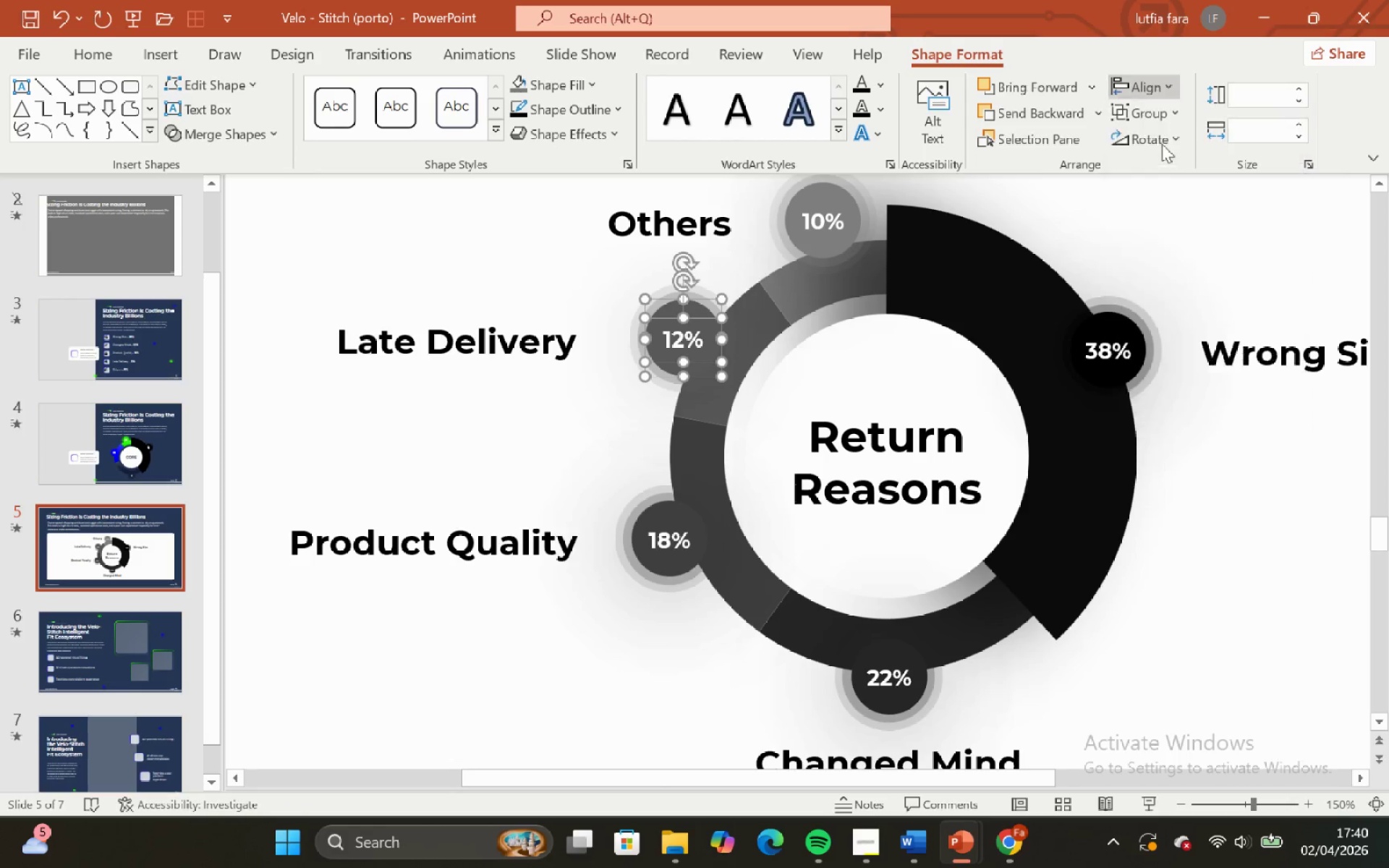 
double_click([1164, 178])
 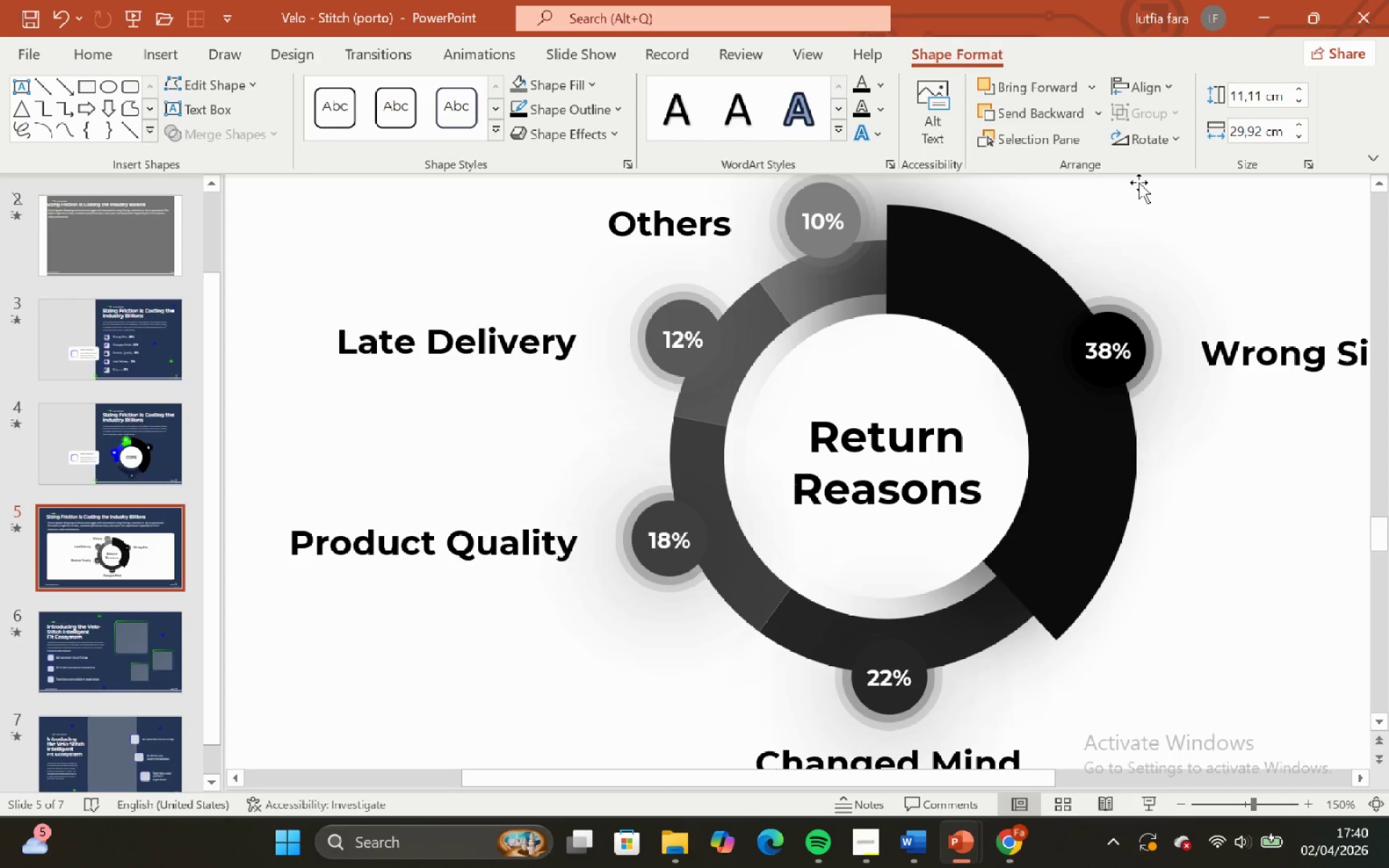 
hold_key(key=ControlLeft, duration=0.91)
 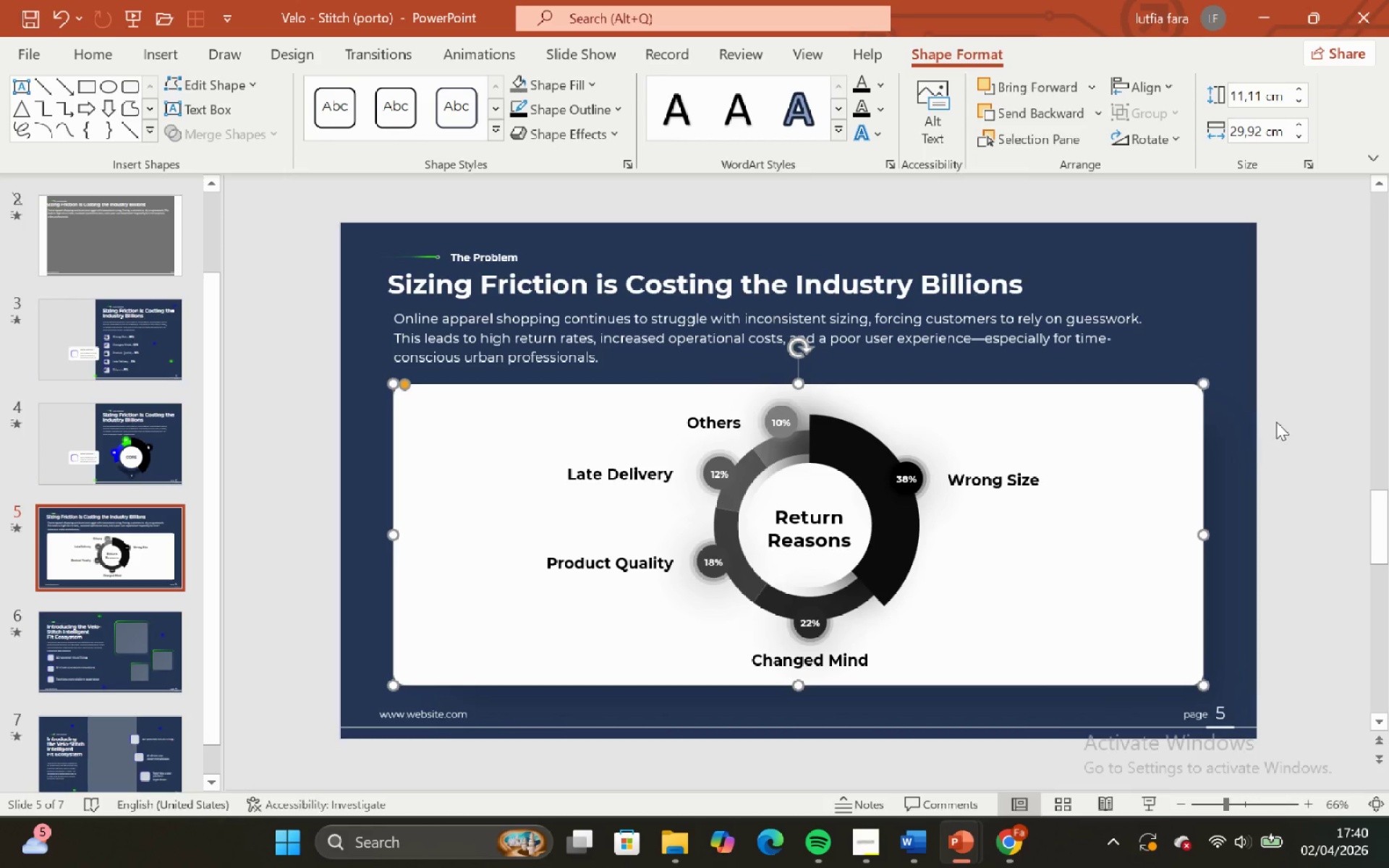 
hold_key(key=ShiftLeft, duration=0.8)
 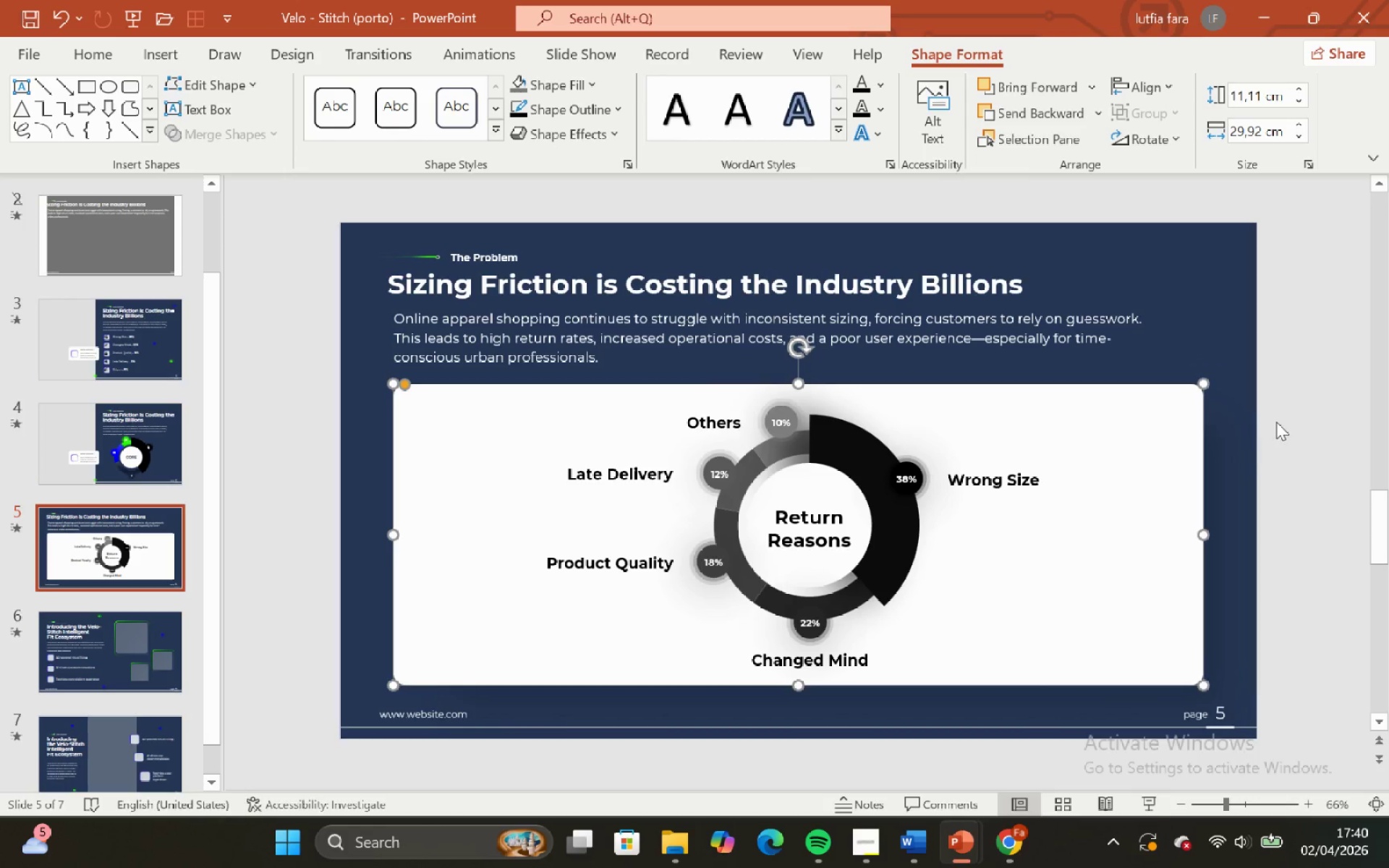 